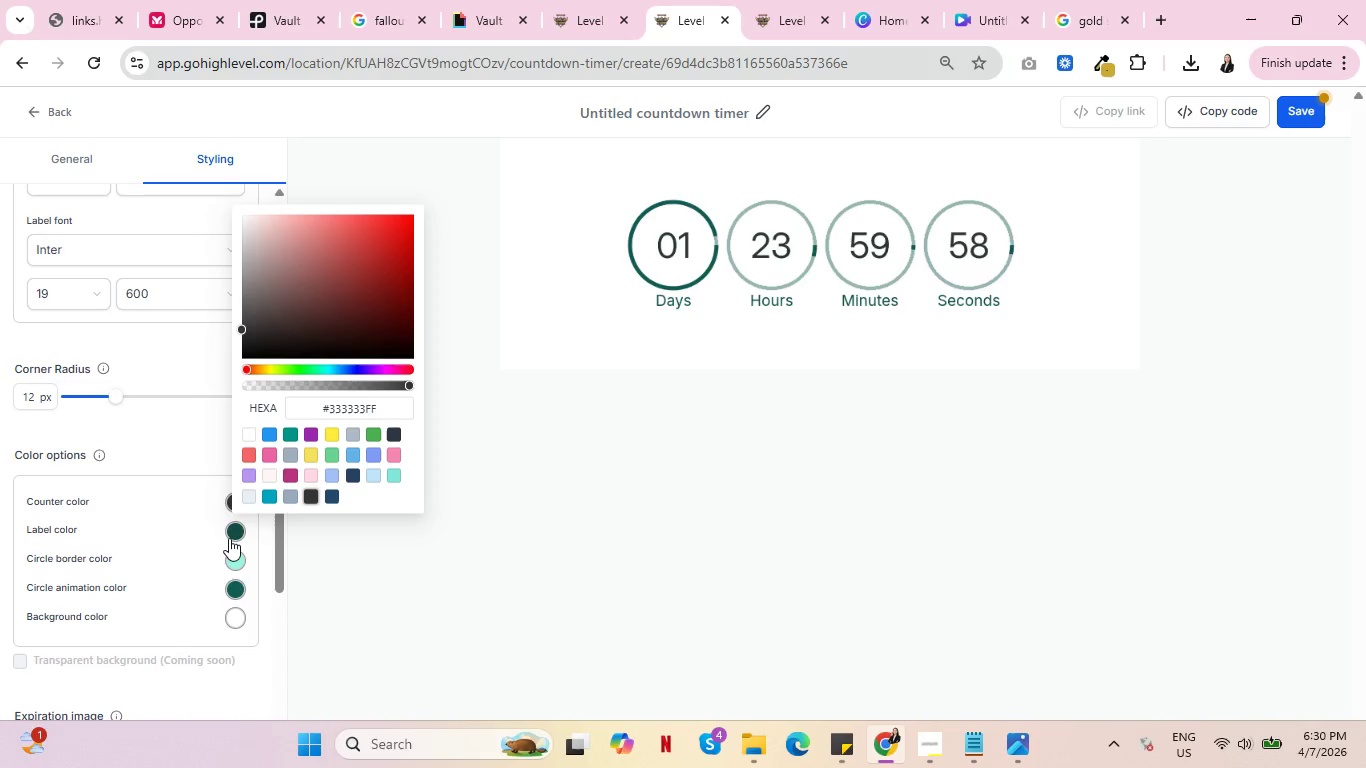 
wait(7.33)
 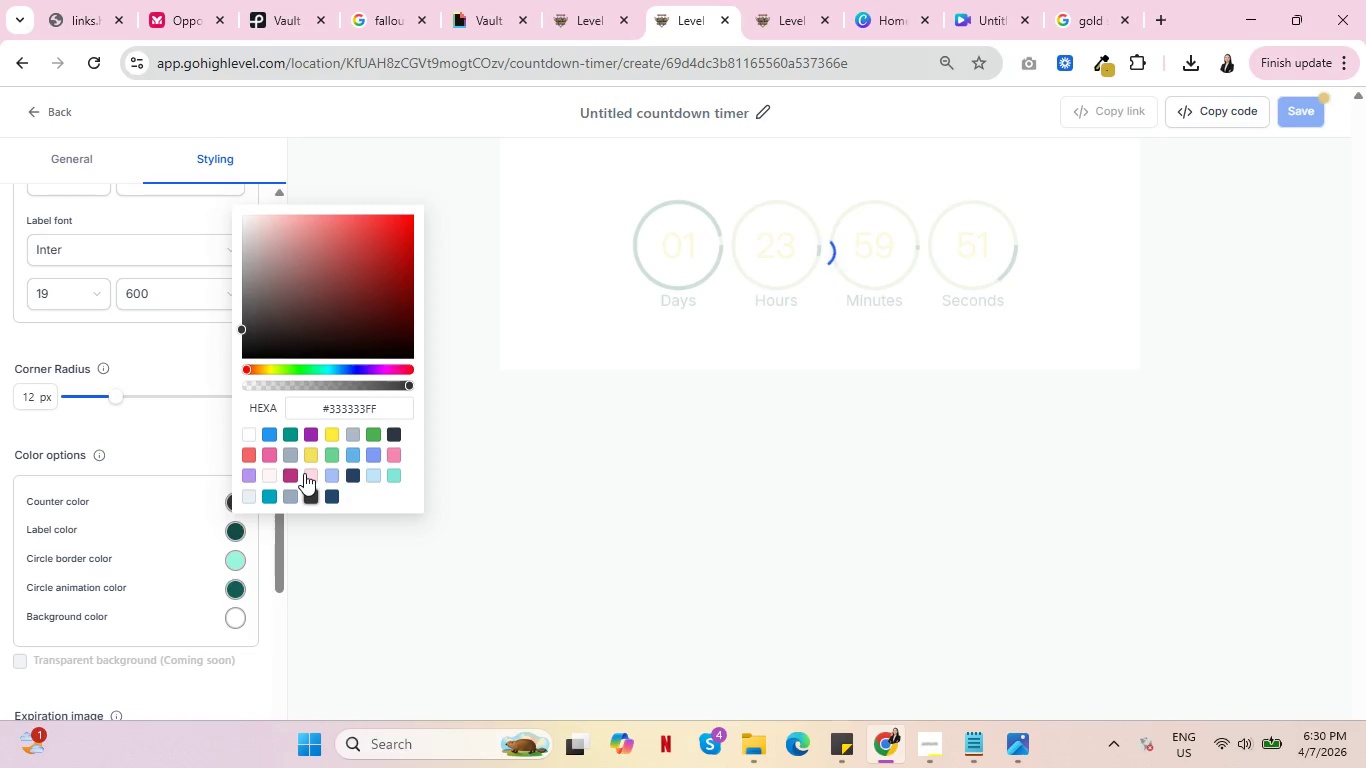 
left_click([242, 586])
 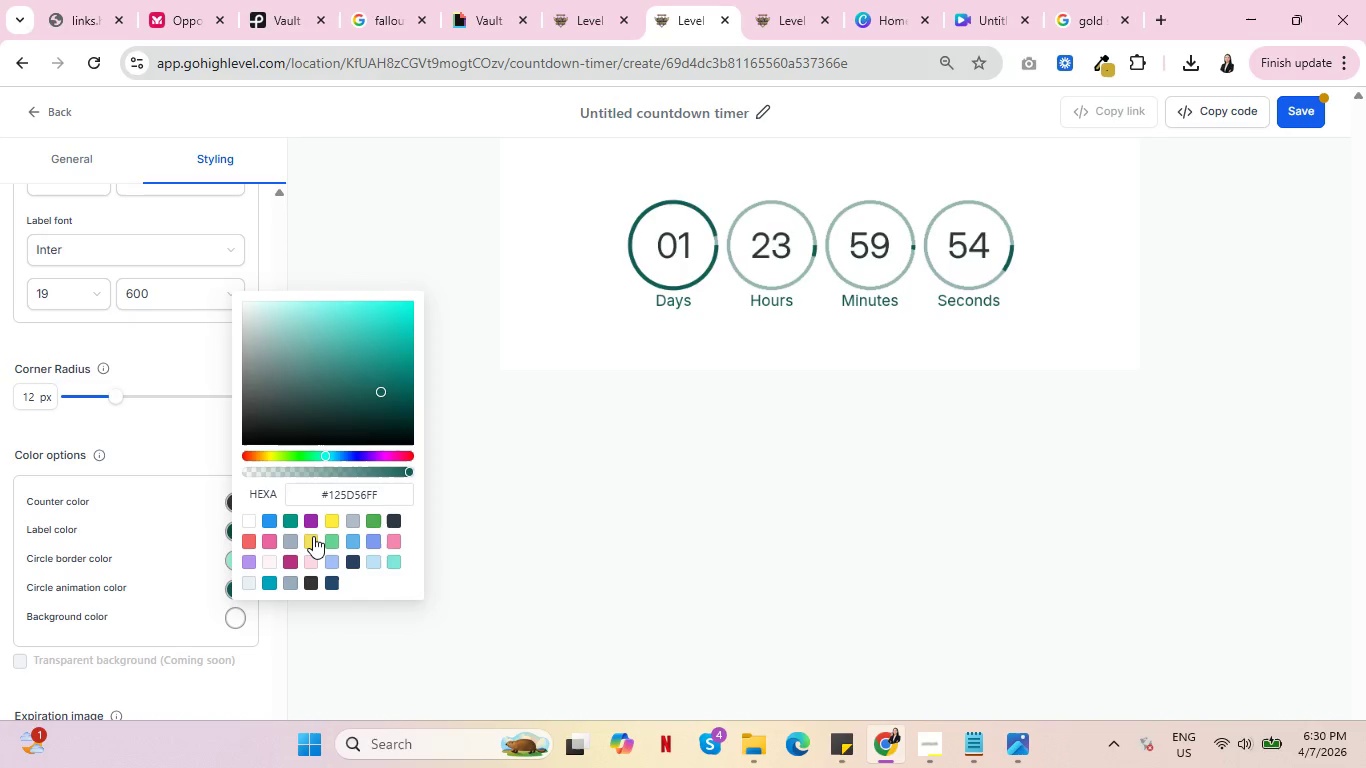 
left_click([313, 536])
 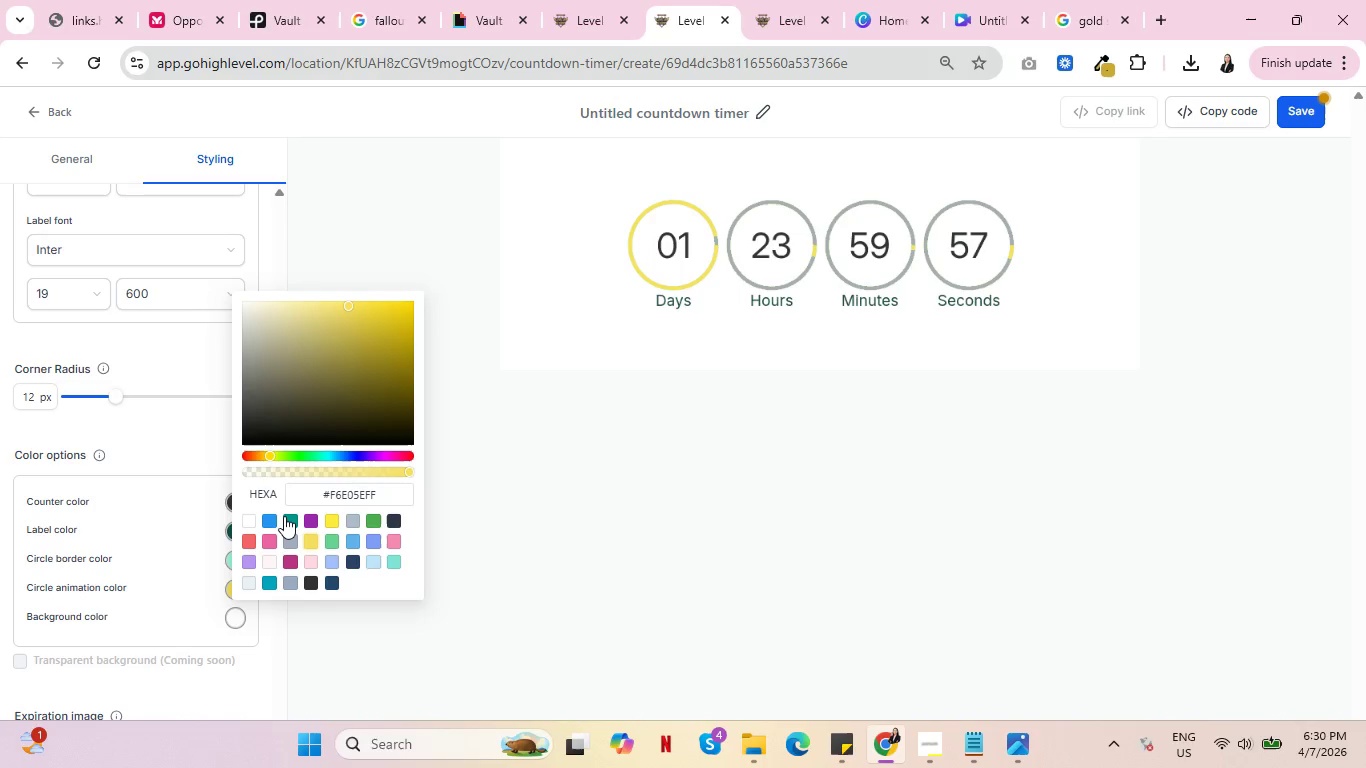 
wait(11.62)
 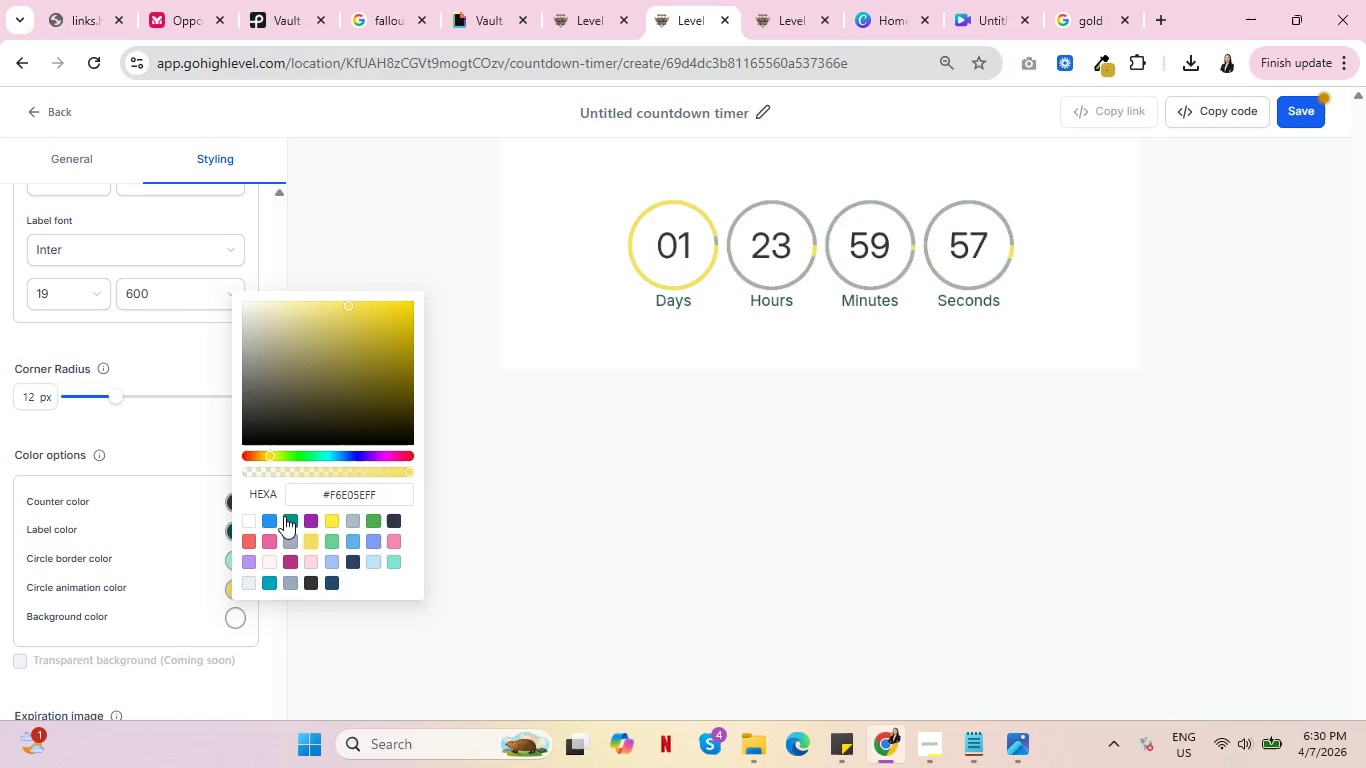 
left_click([475, 517])
 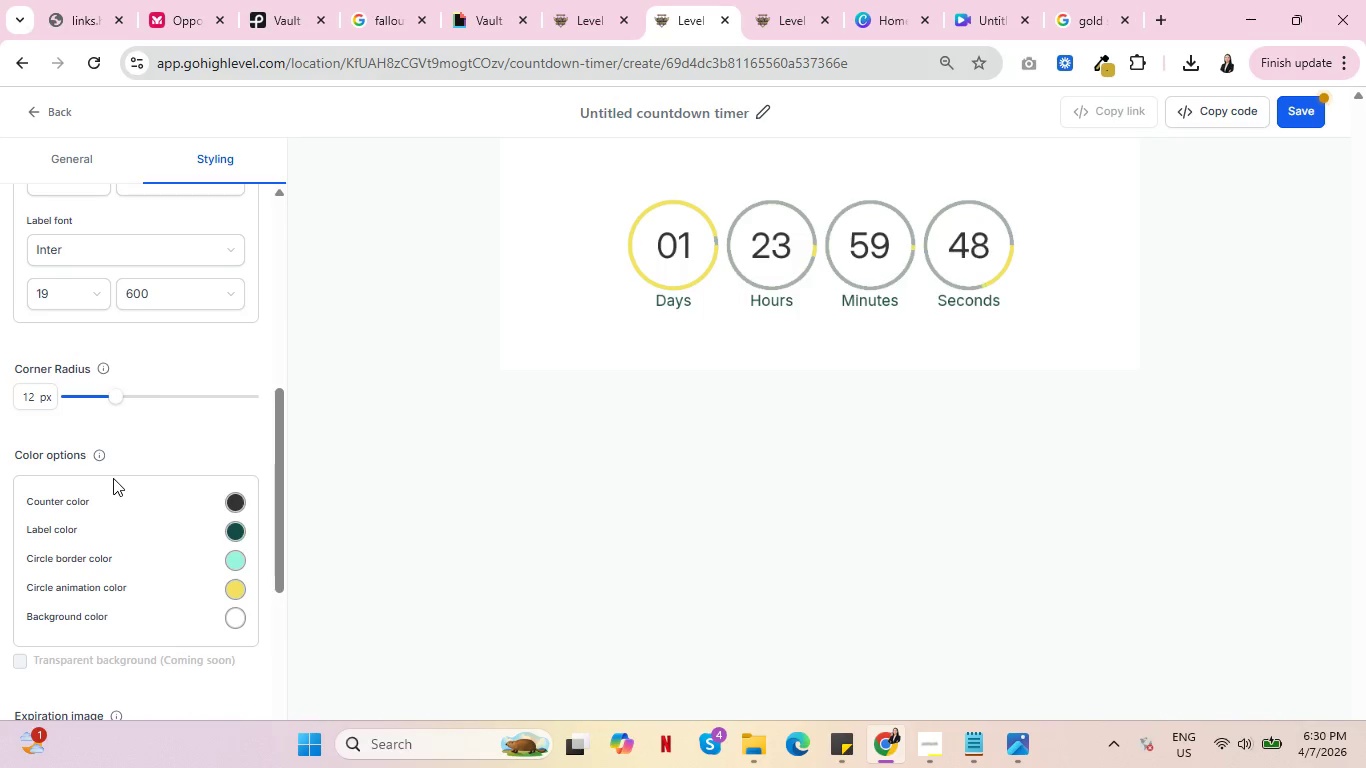 
left_click([658, 111])
 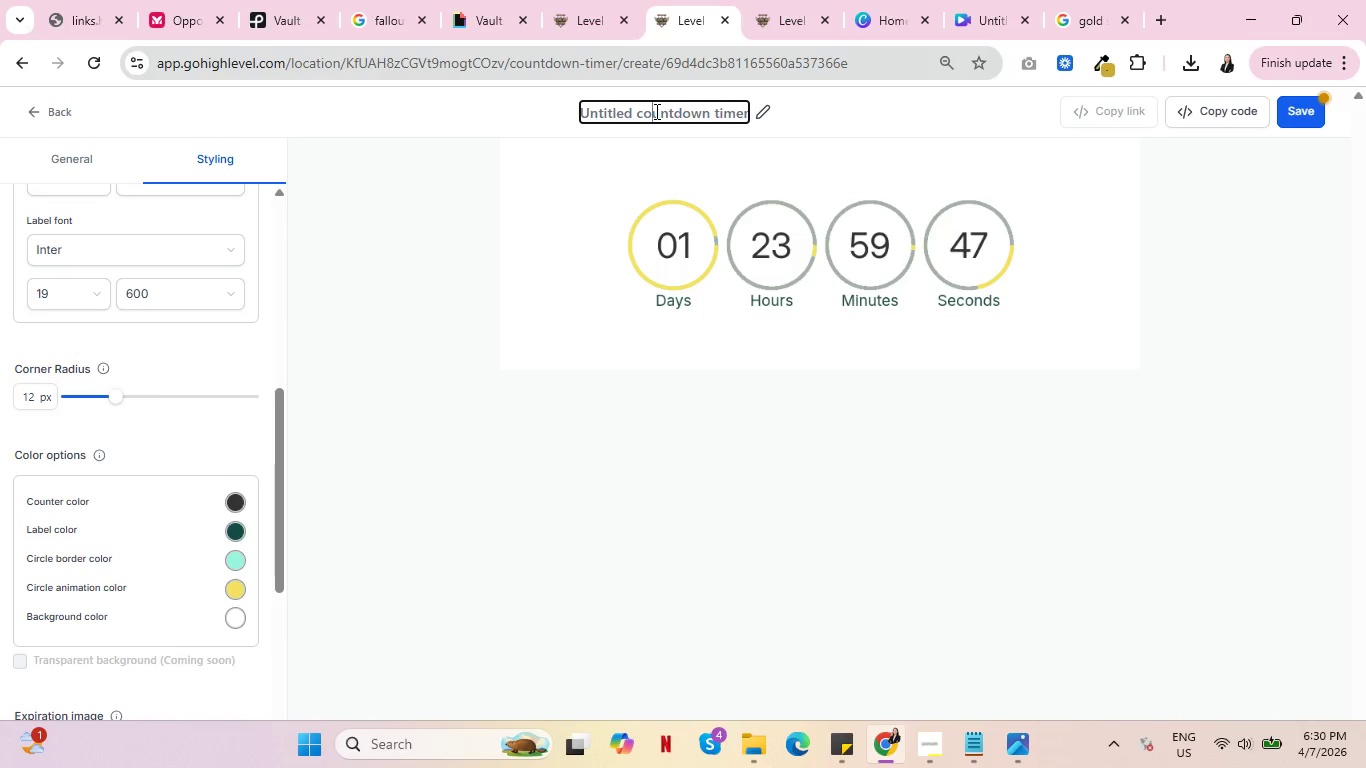 
double_click([655, 111])
 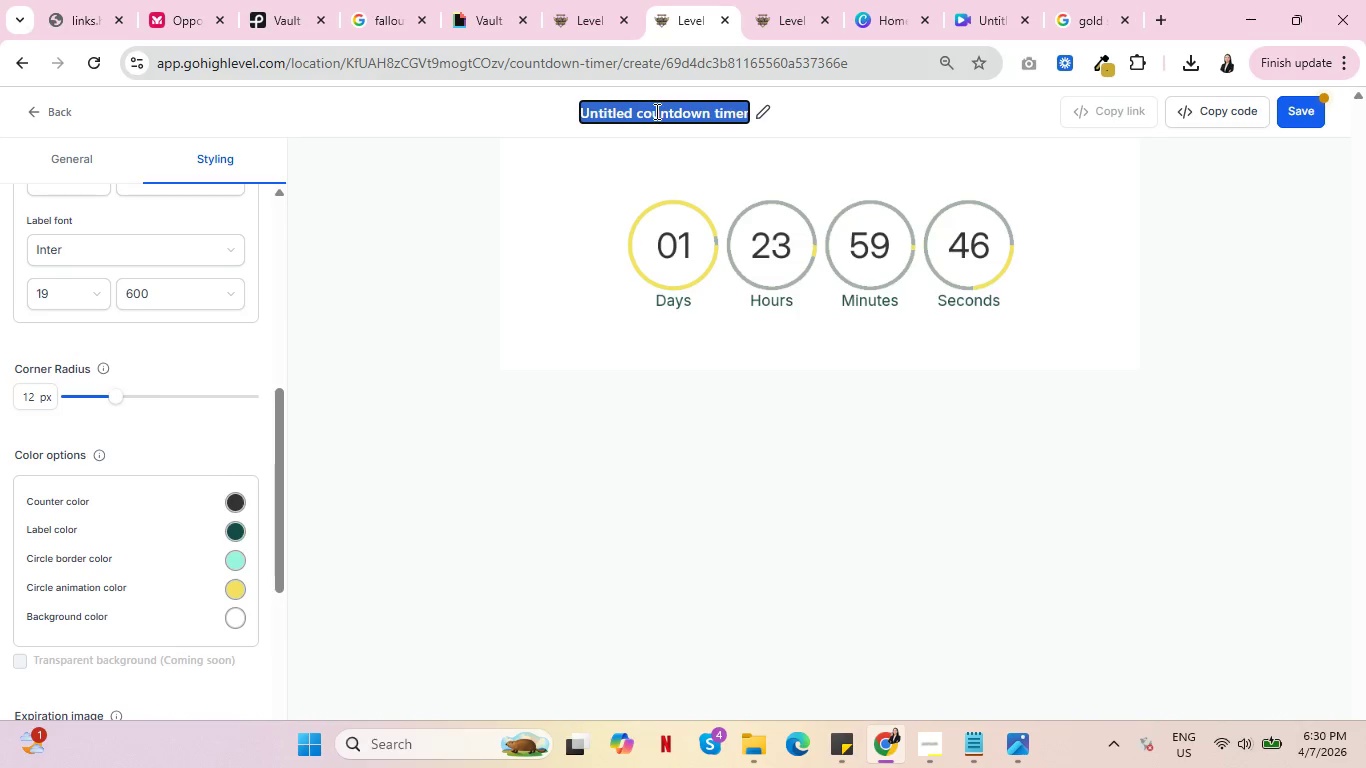 
triple_click([655, 111])
 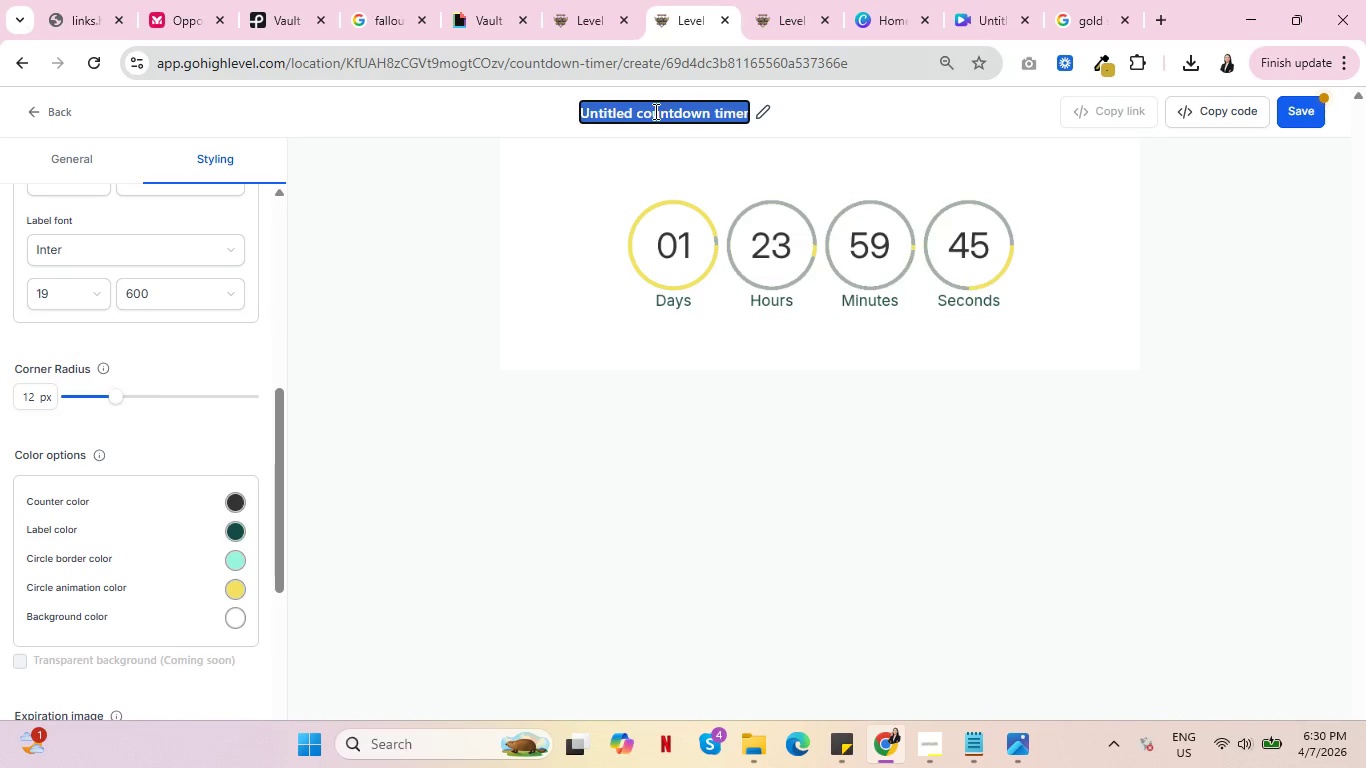 
type(IB- Countdonw)
key(Backspace)
key(Backspace)
type(wn Timer)
 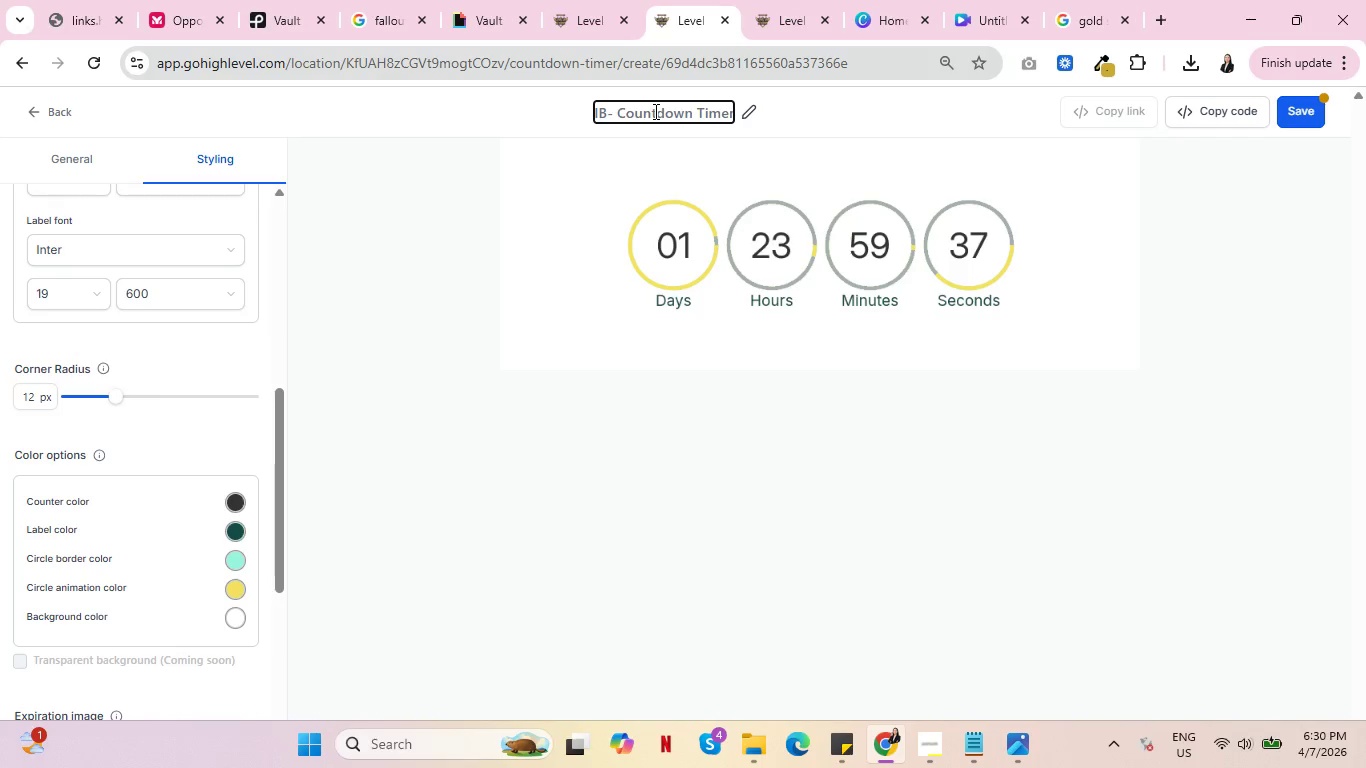 
left_click([1294, 107])
 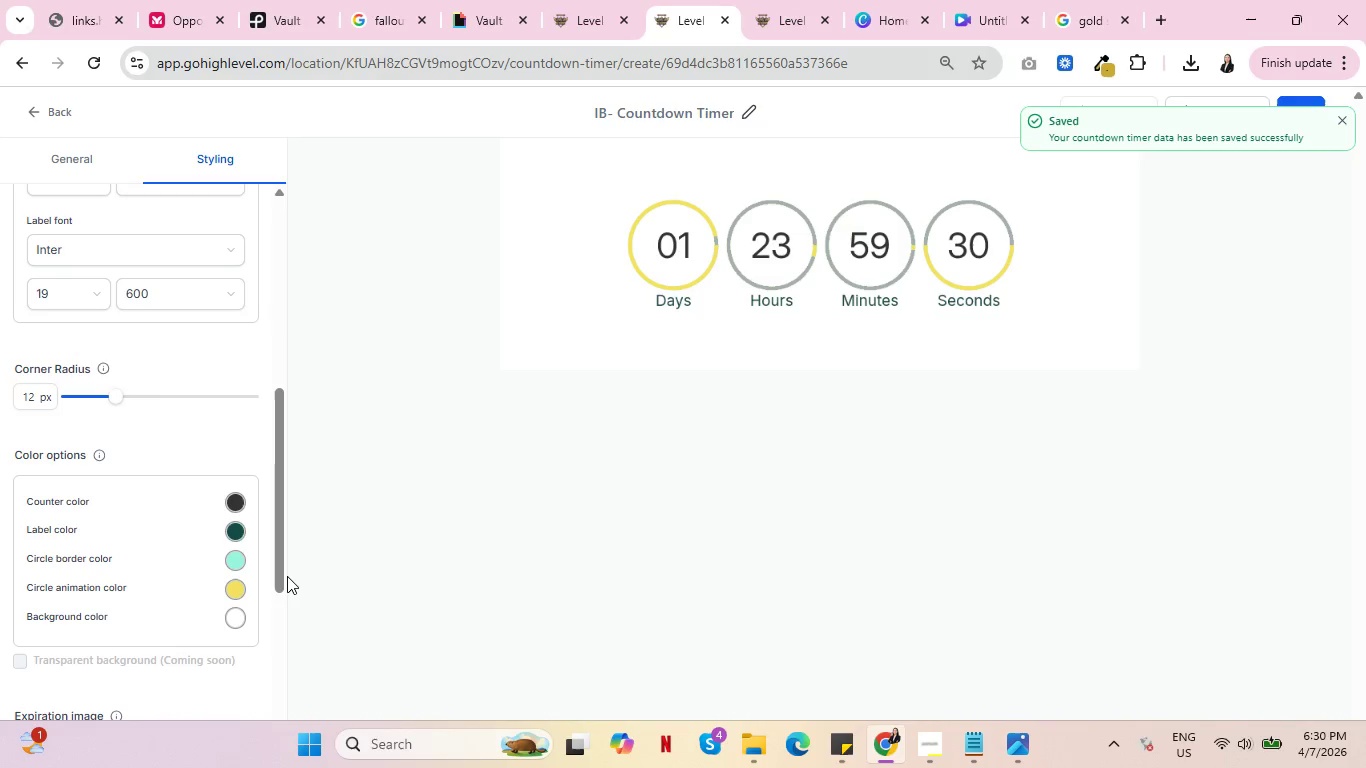 
wait(6.95)
 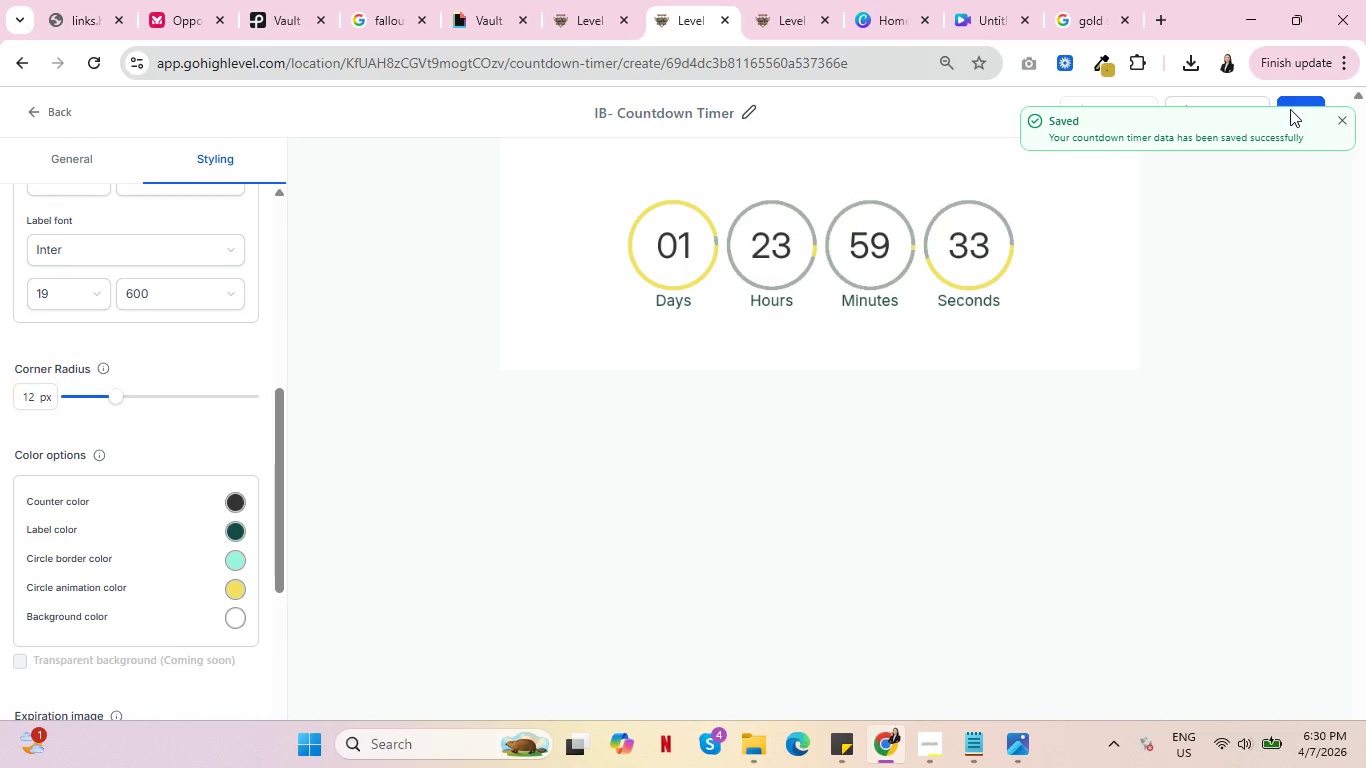 
left_click([237, 560])
 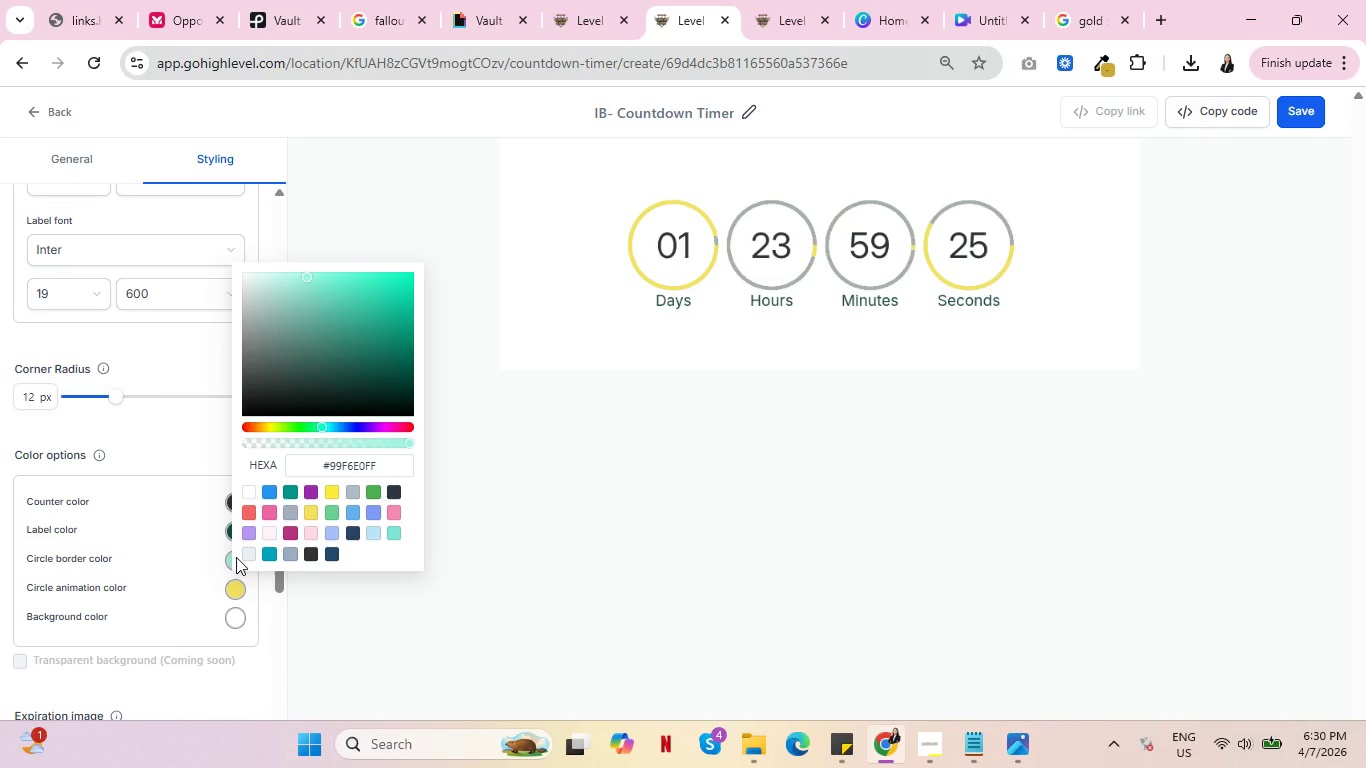 
left_click([315, 551])
 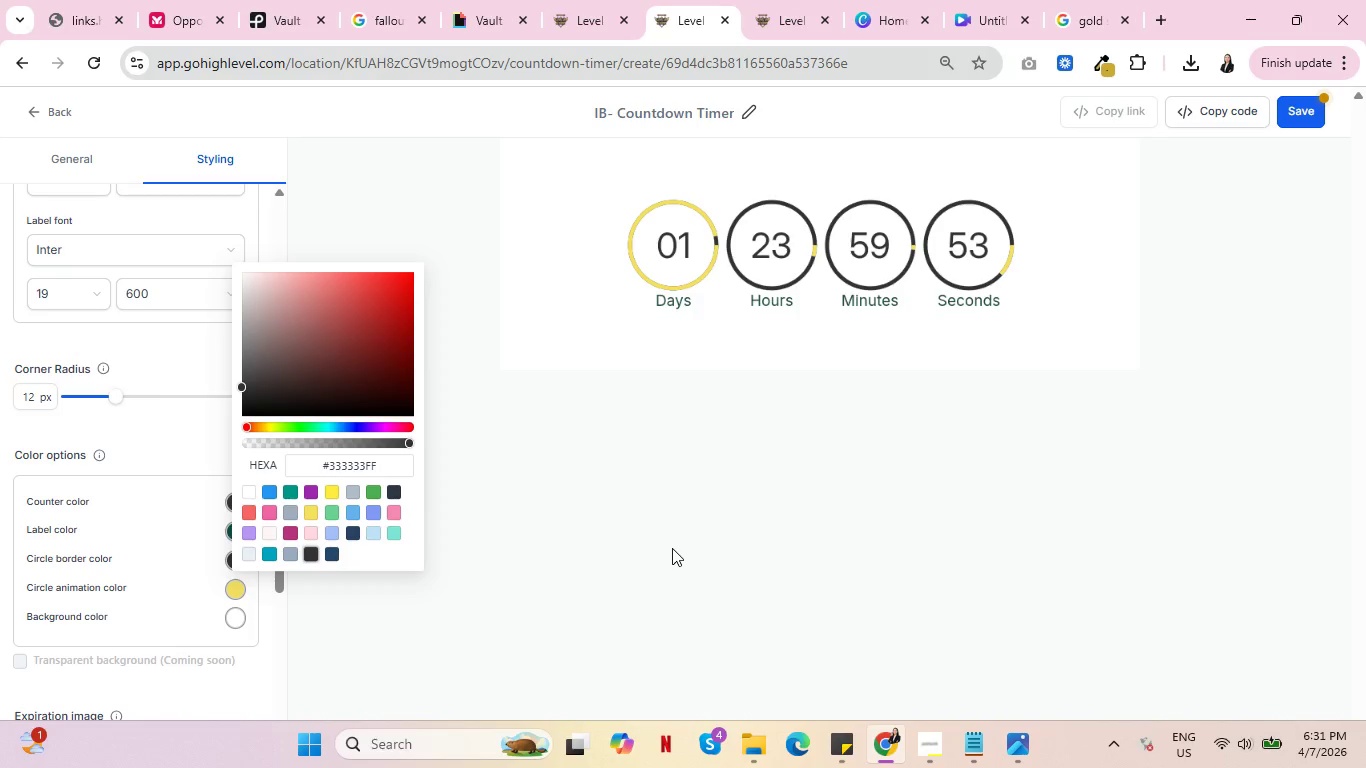 
wait(15.33)
 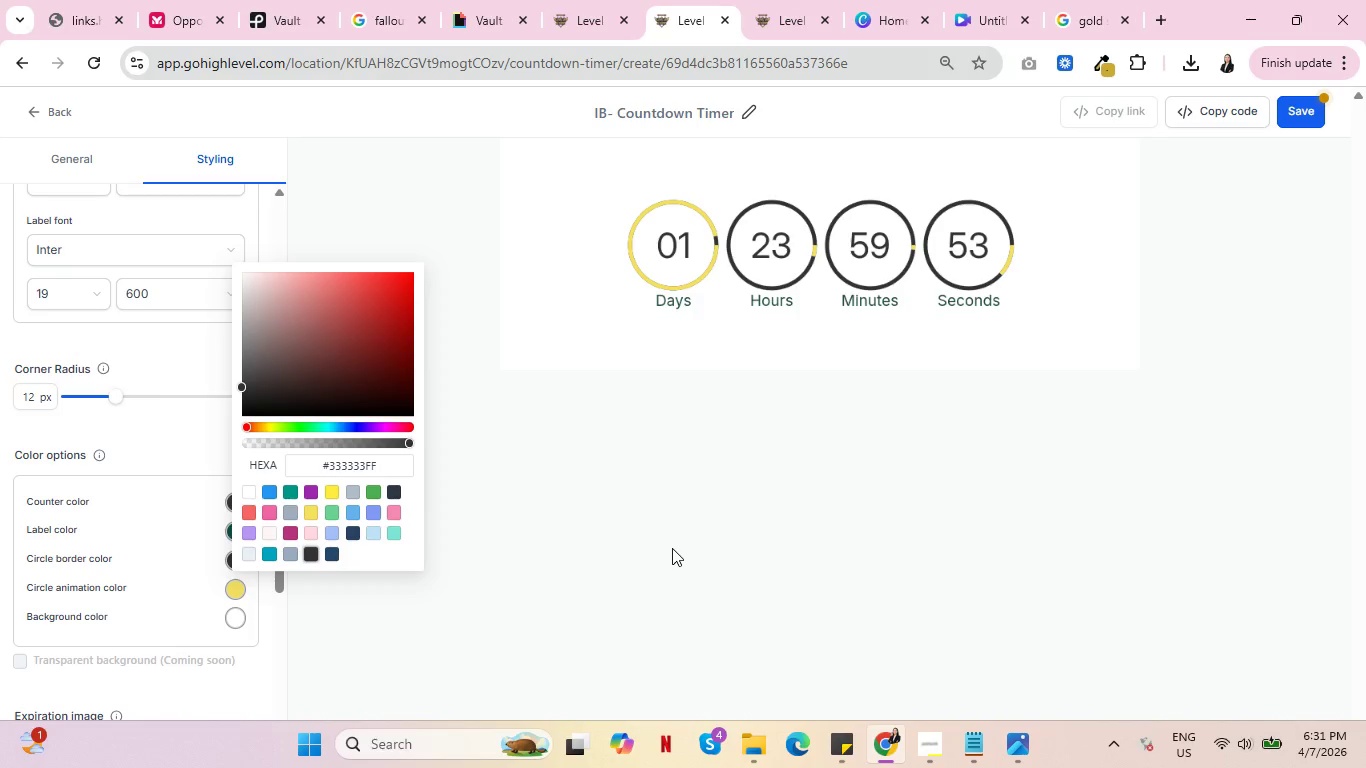 
left_click([227, 565])
 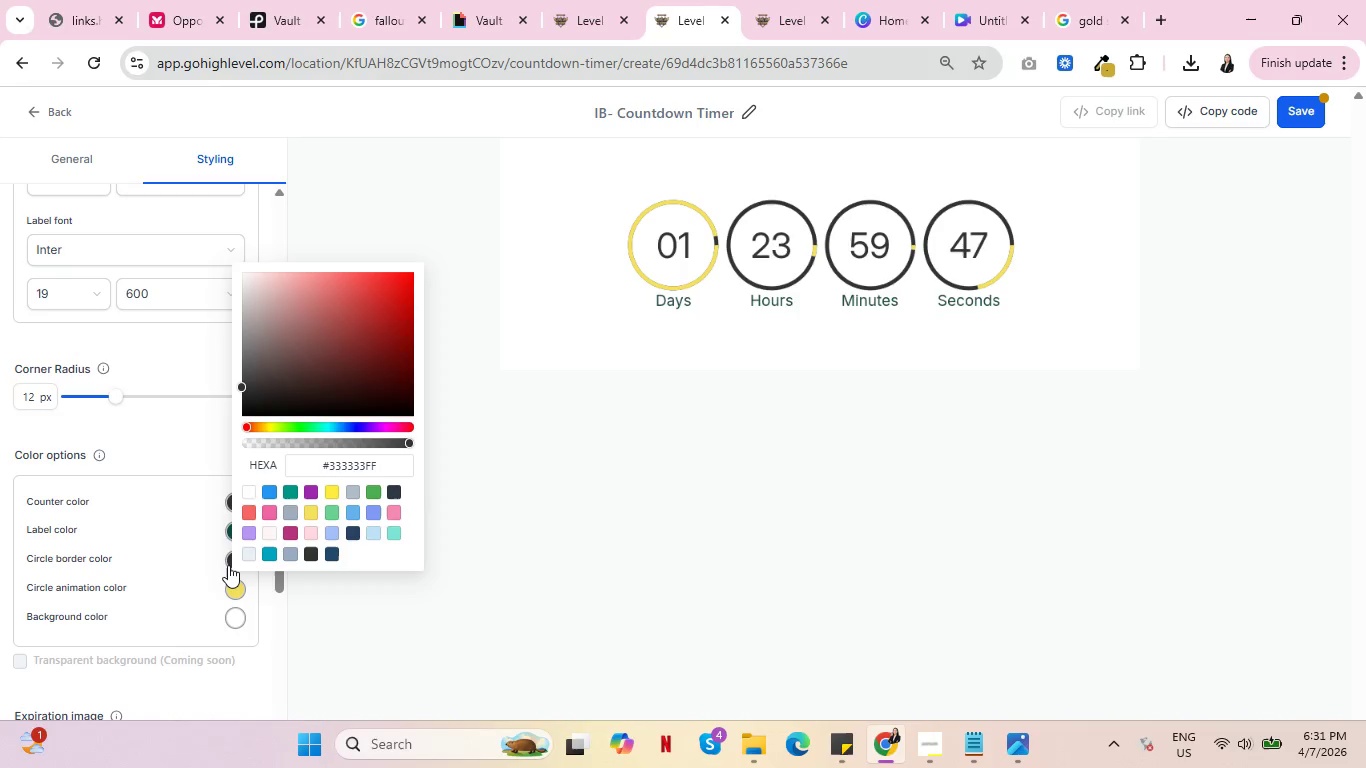 
left_click([228, 565])
 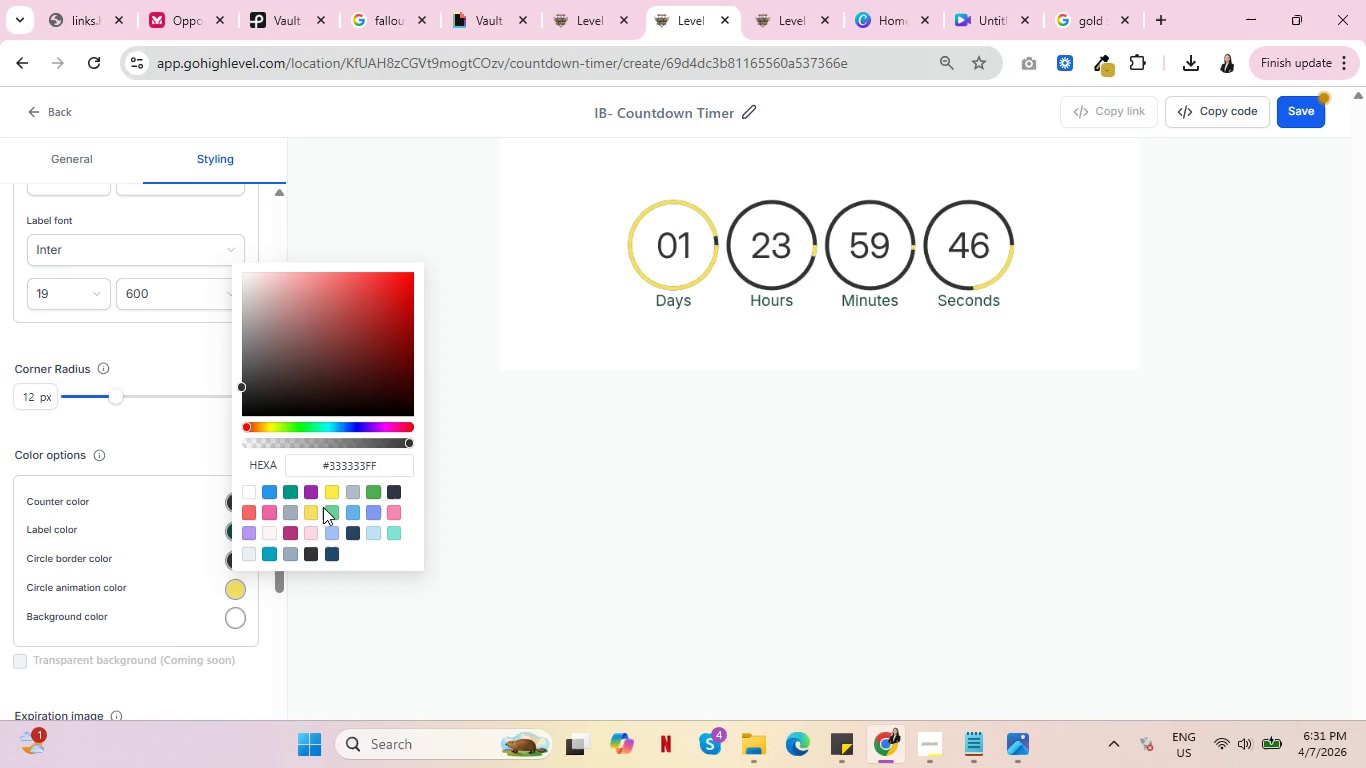 
left_click([314, 512])
 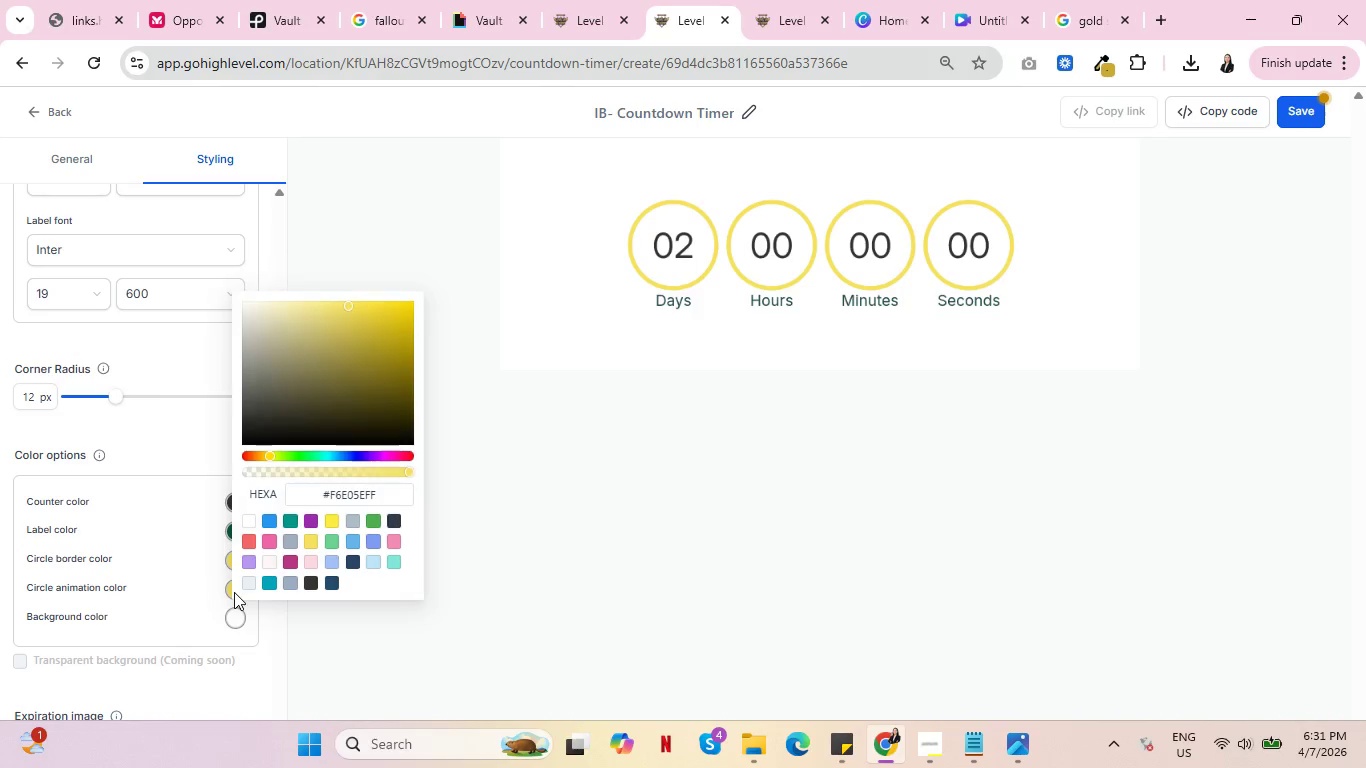 
left_click([310, 580])
 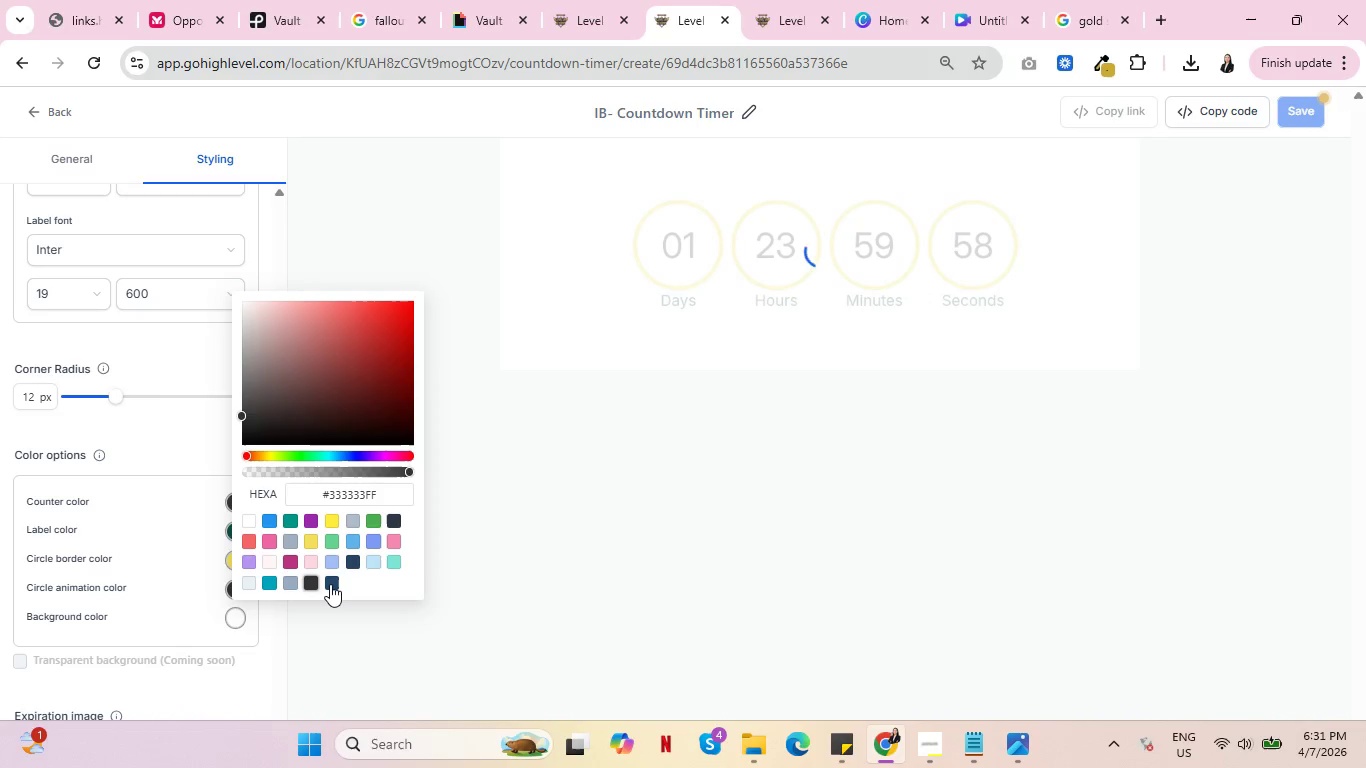 
left_click([330, 584])
 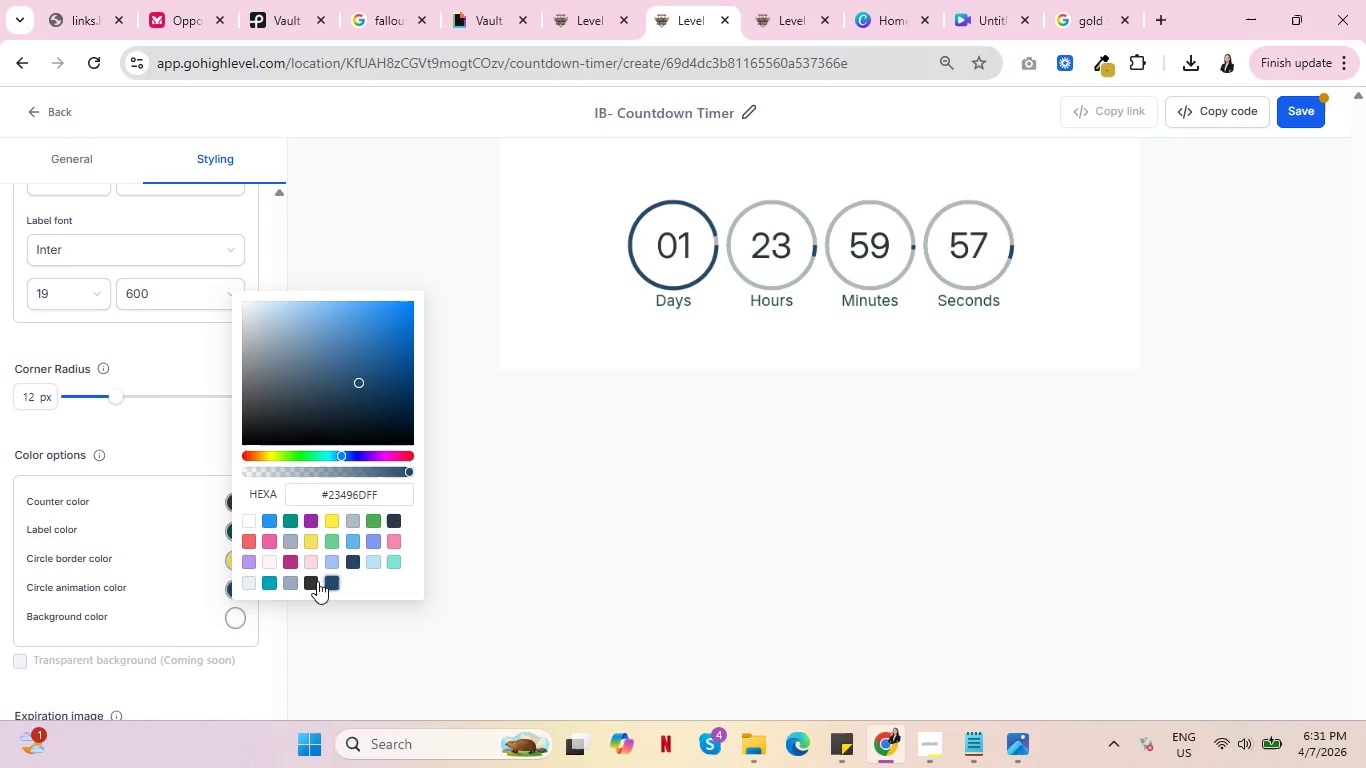 
wait(11.19)
 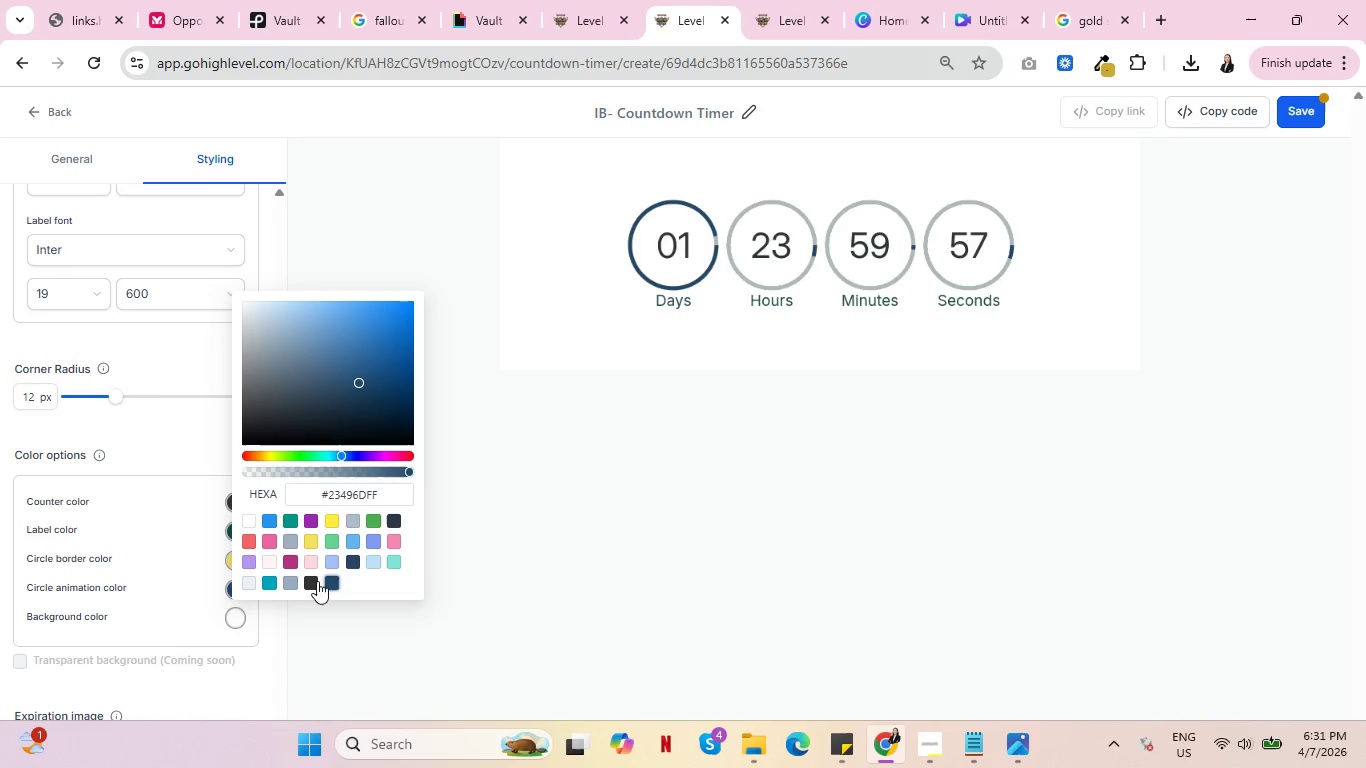 
left_click([230, 564])
 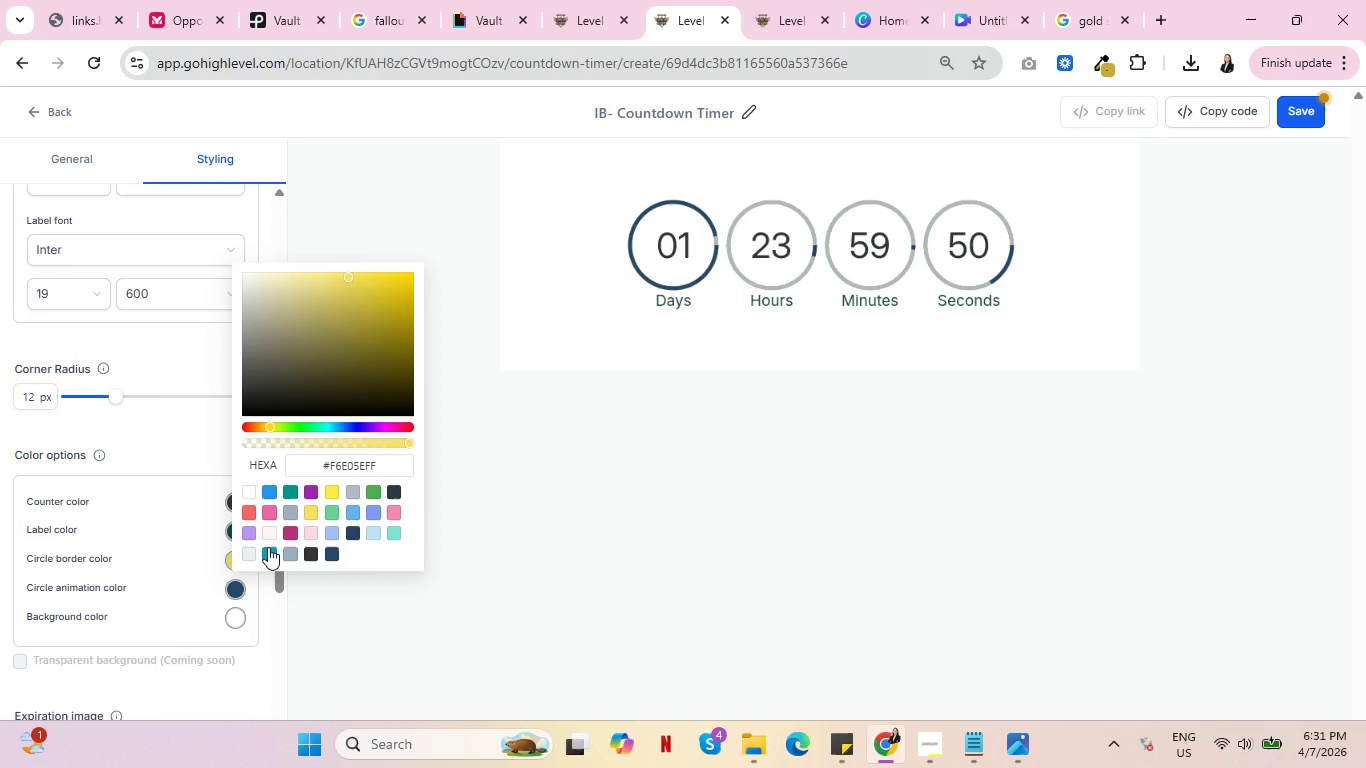 
left_click([310, 514])
 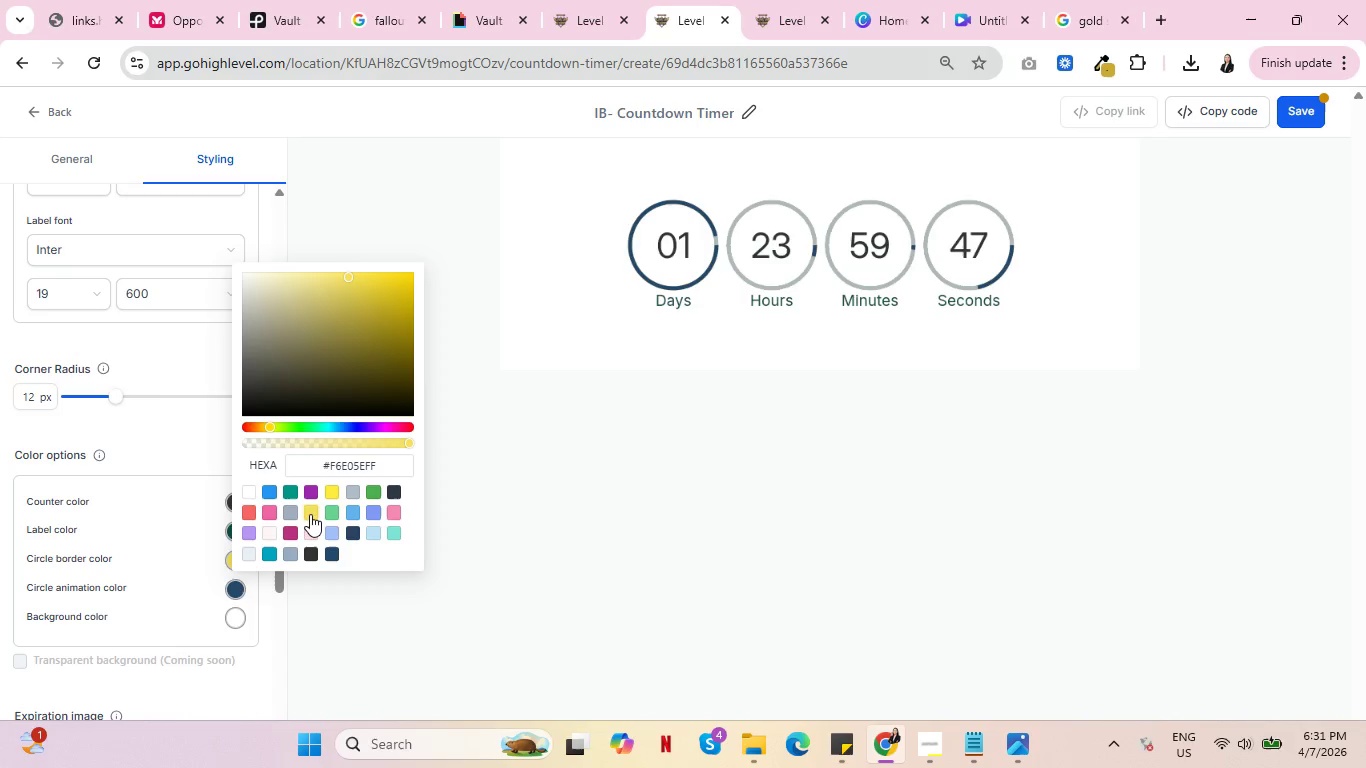 
left_click([310, 514])
 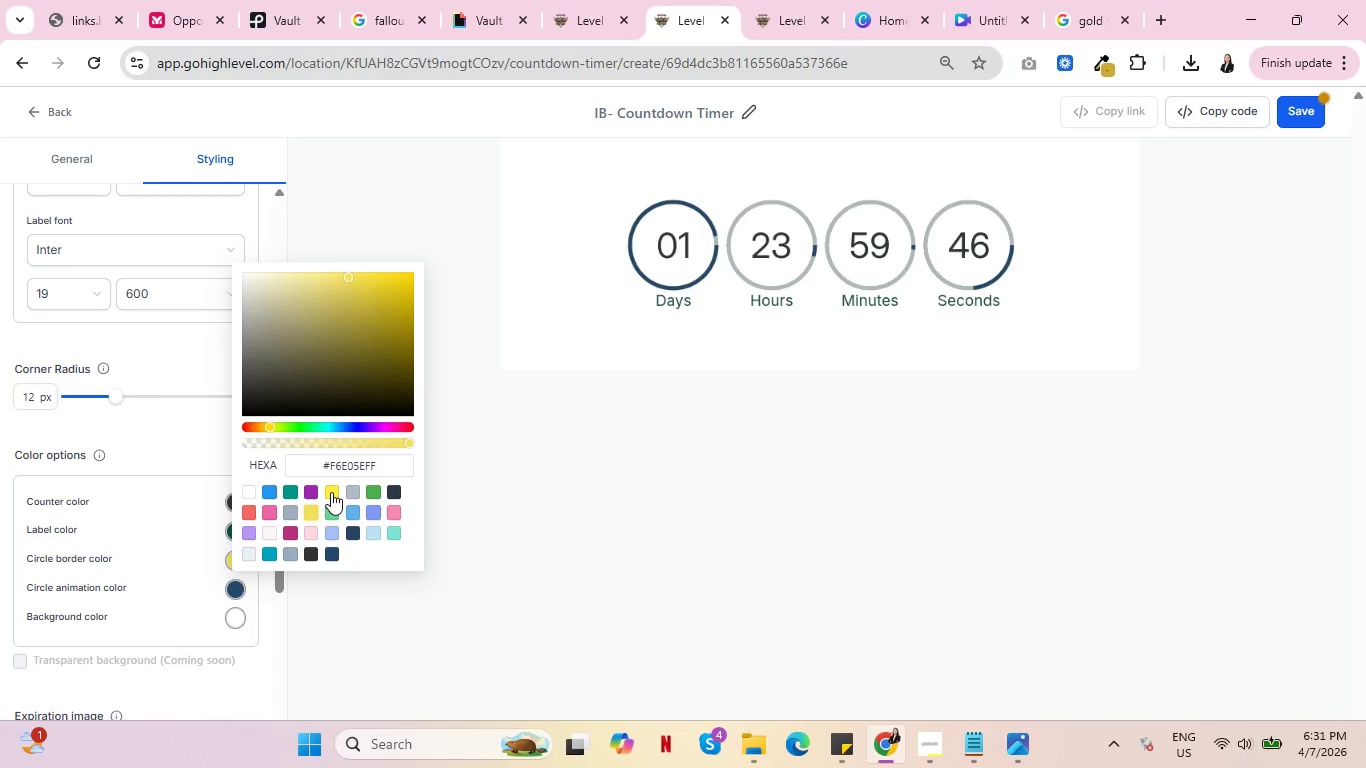 
left_click([331, 492])
 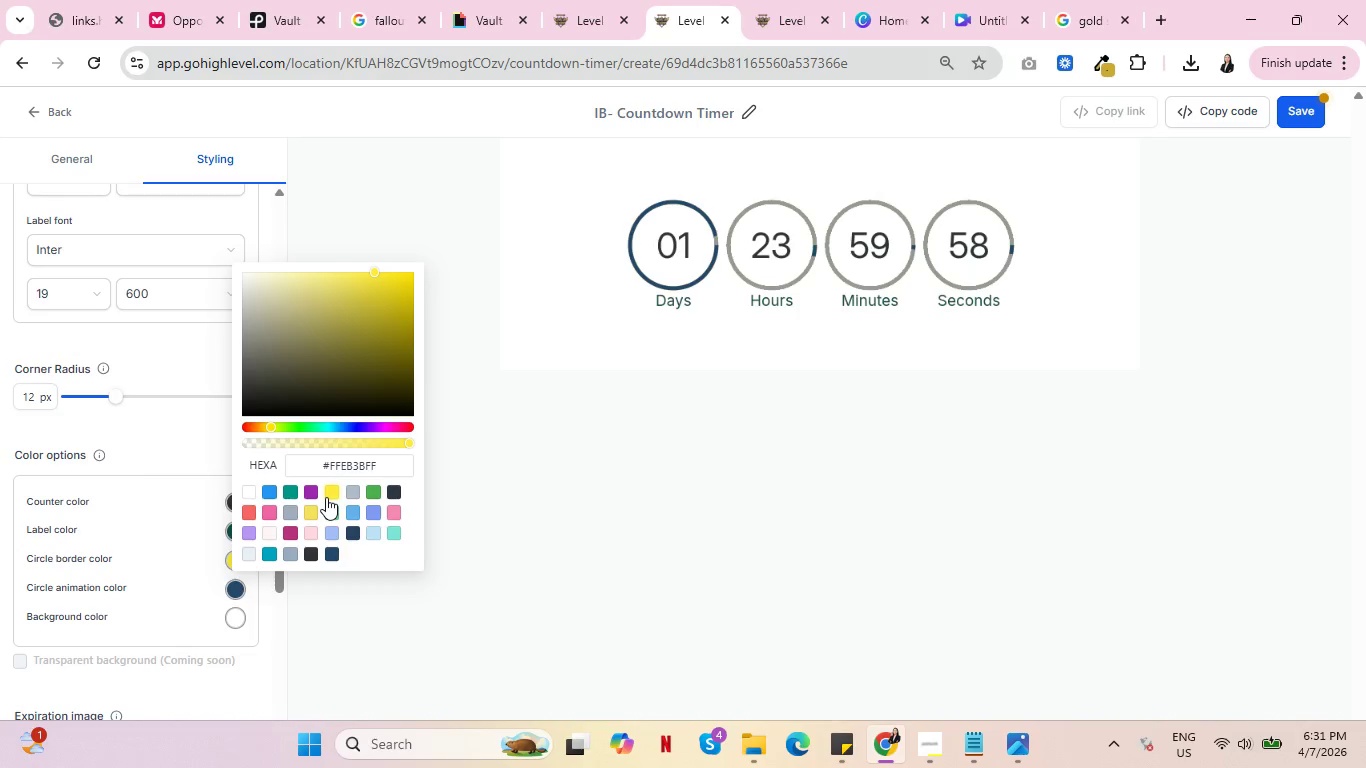 
wait(6.95)
 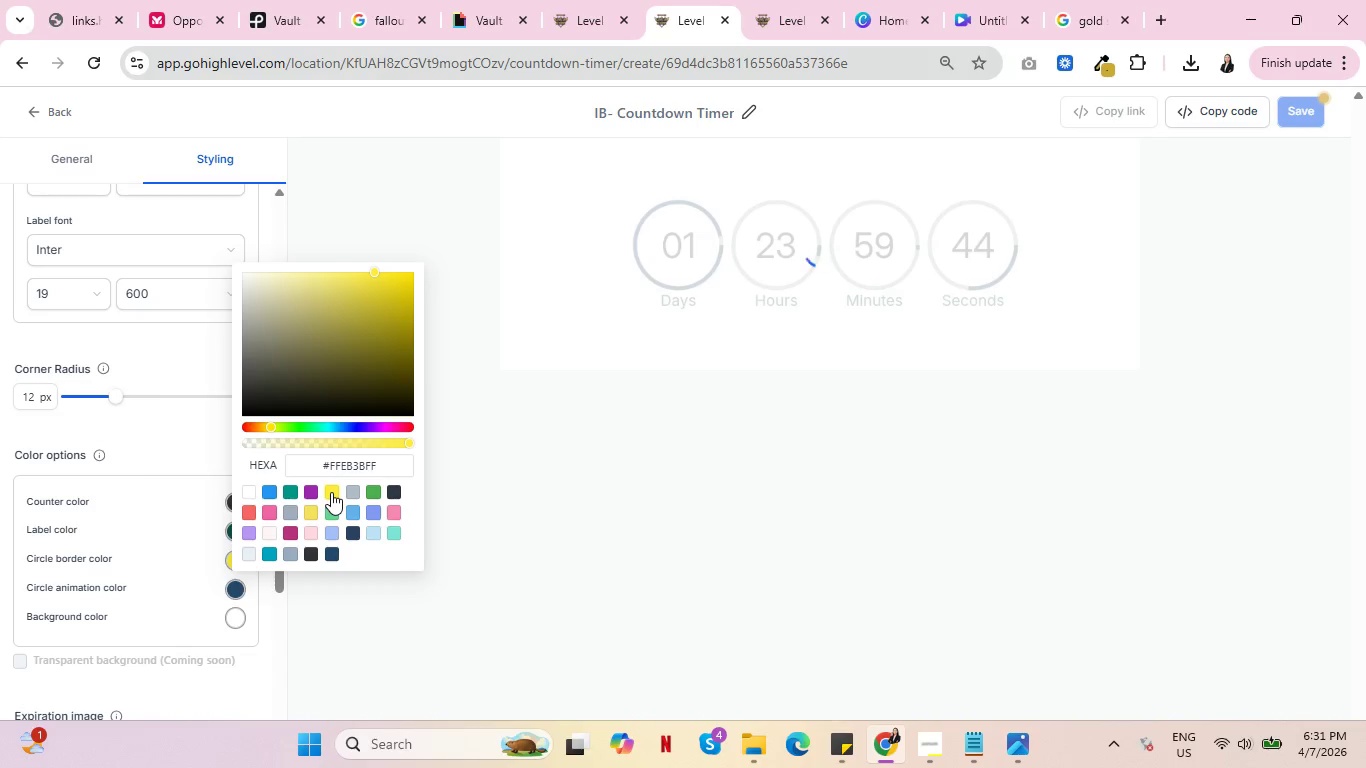 
left_click([547, 552])
 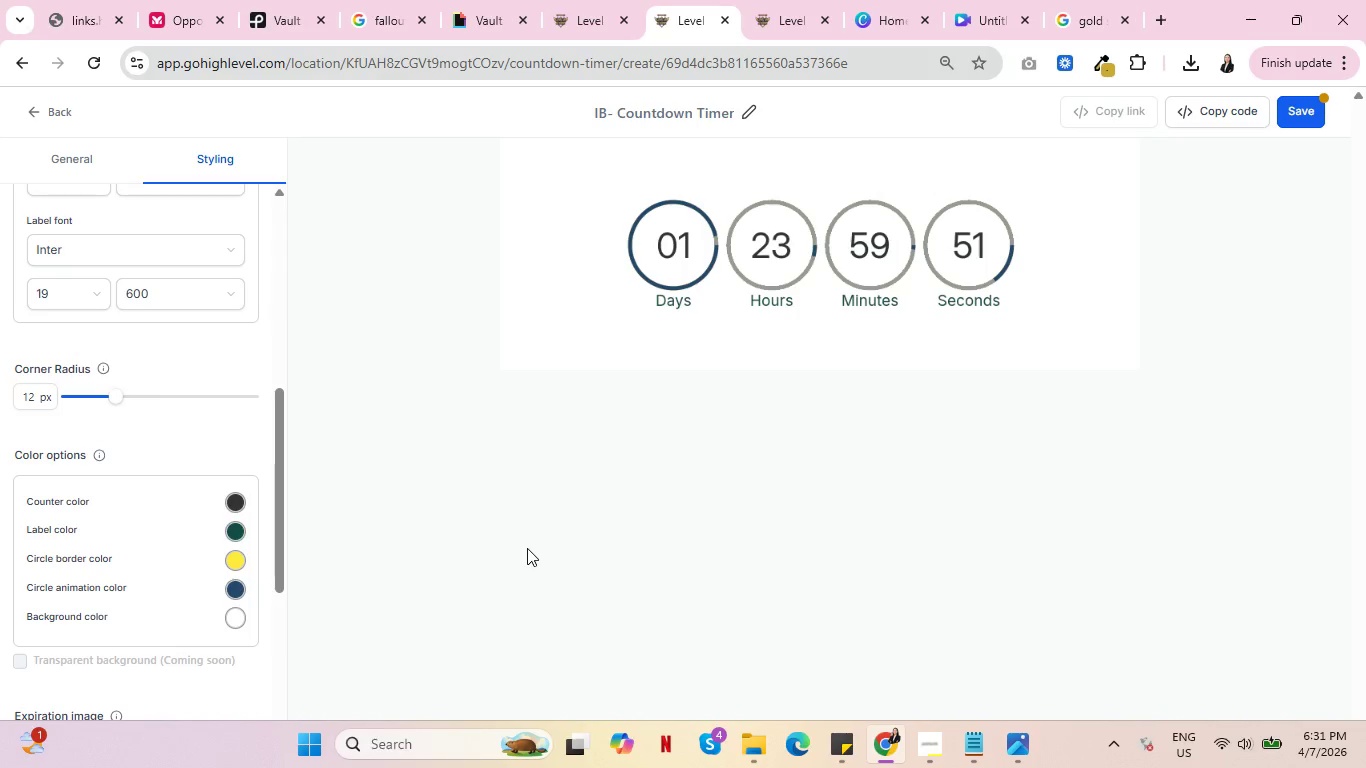 
wait(10.61)
 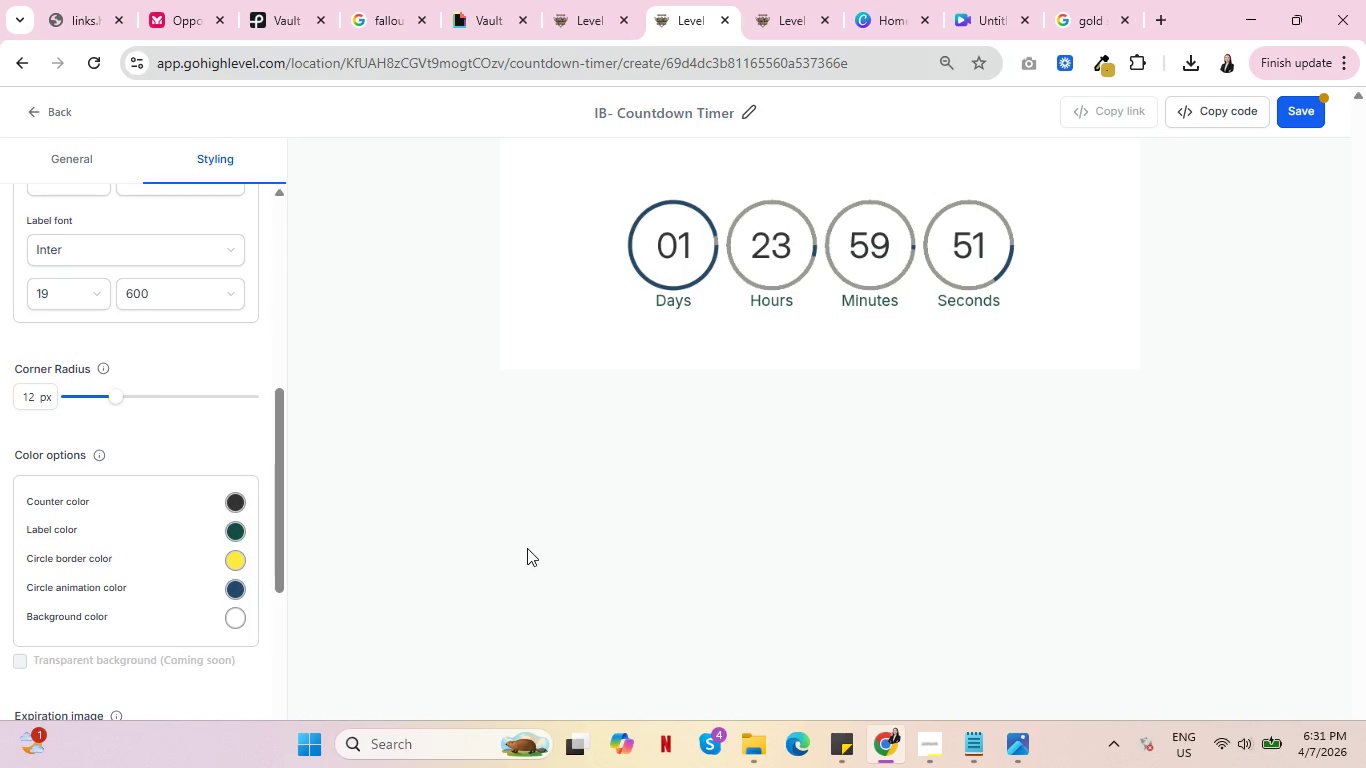 
left_click([231, 593])
 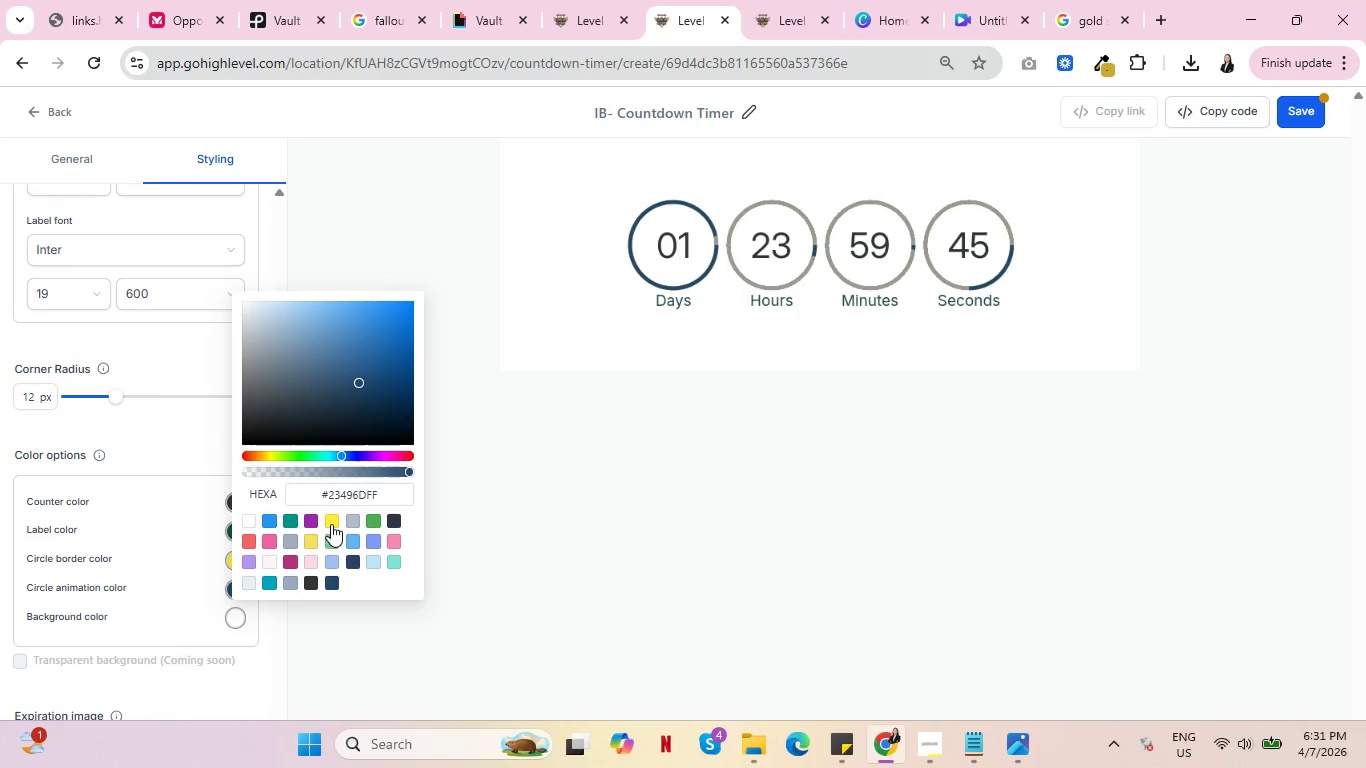 
left_click([331, 524])
 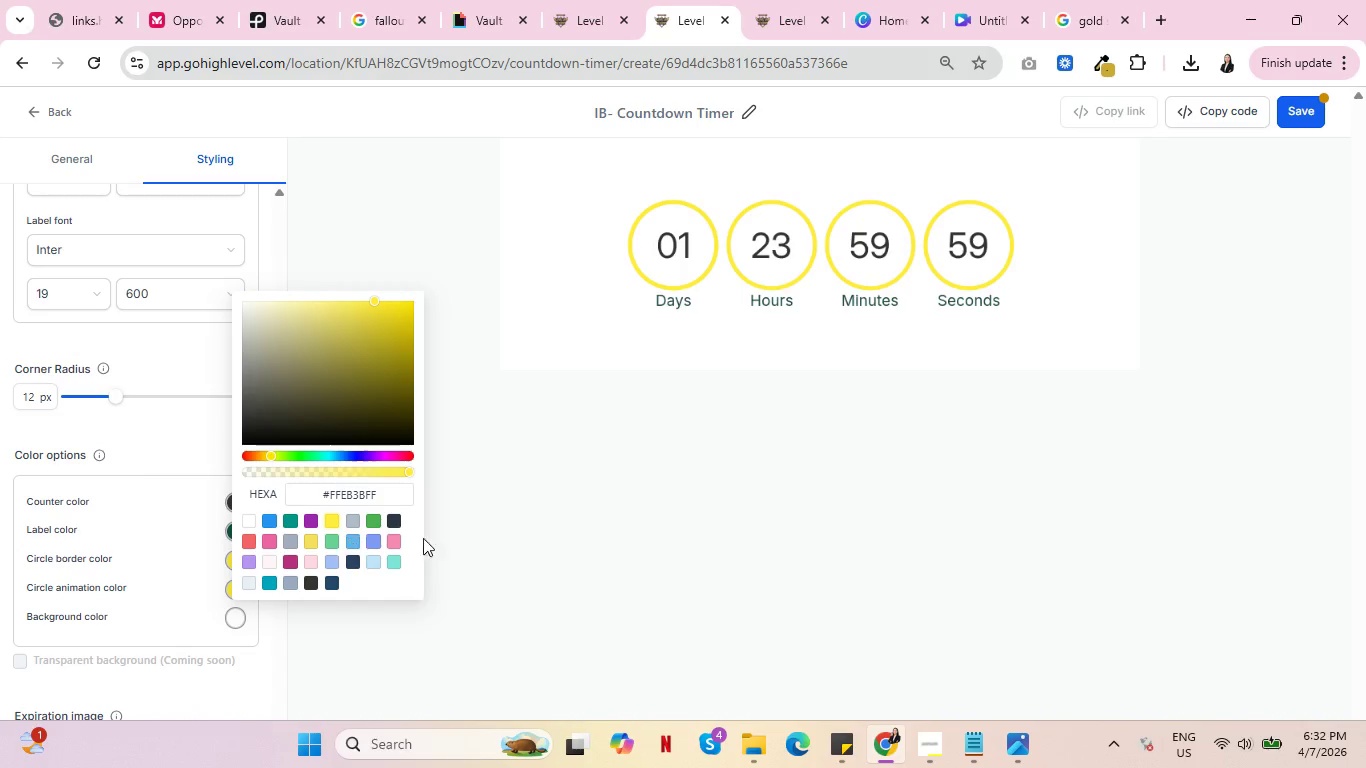 
wait(6.11)
 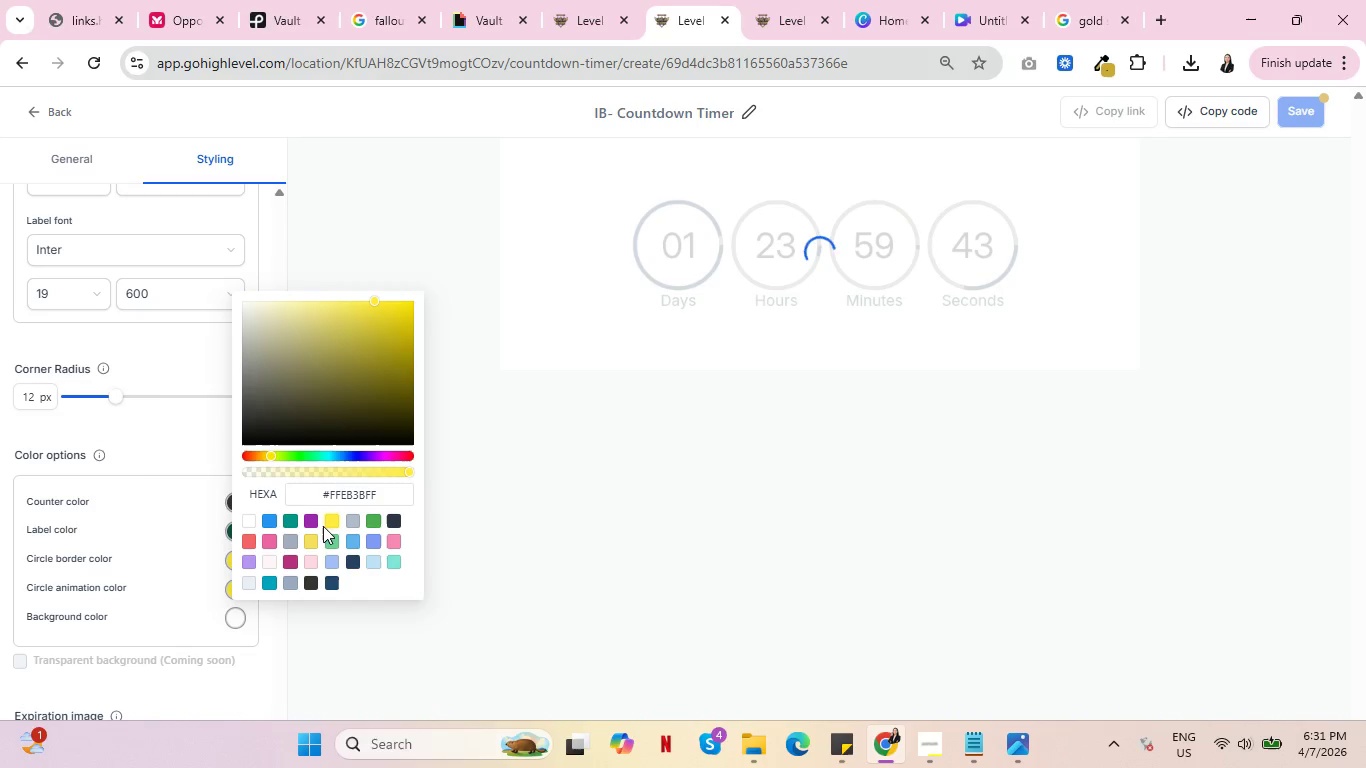 
left_click([233, 561])
 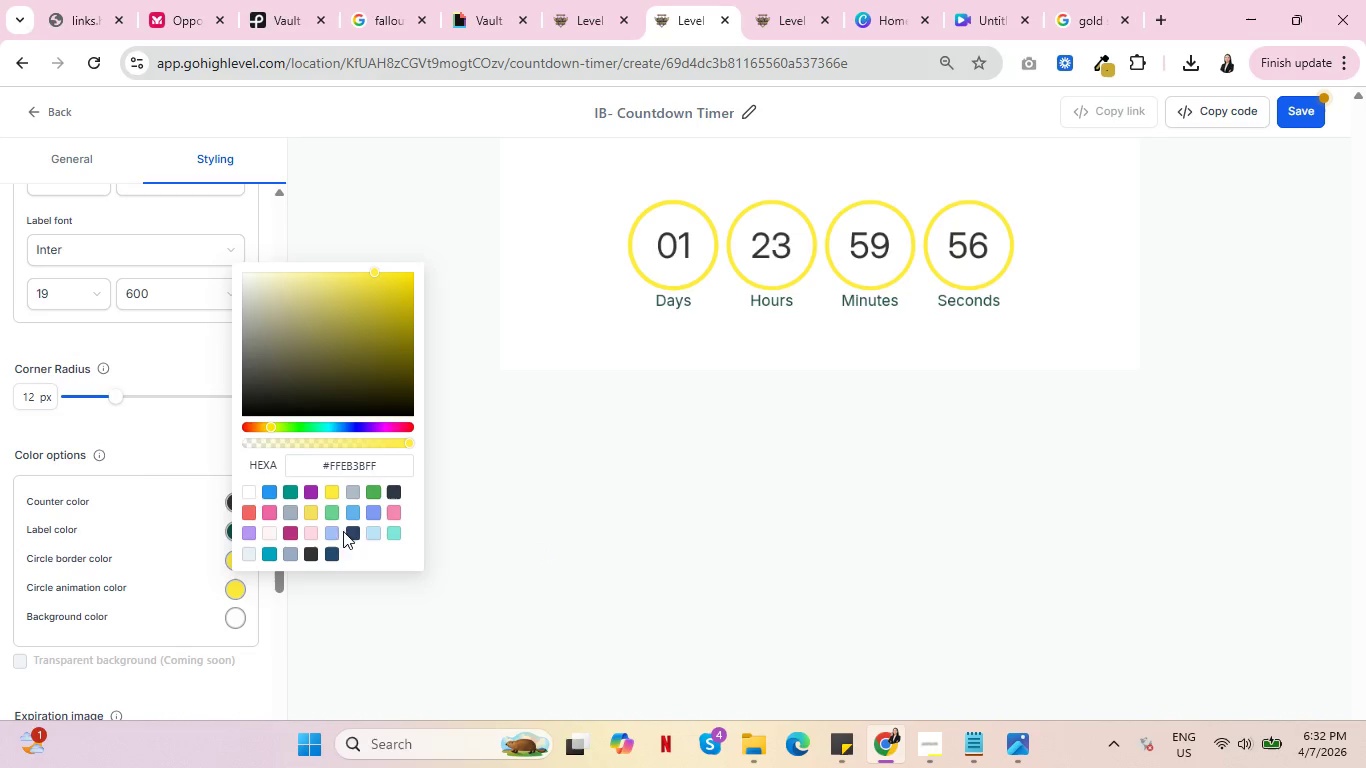 
left_click([353, 534])
 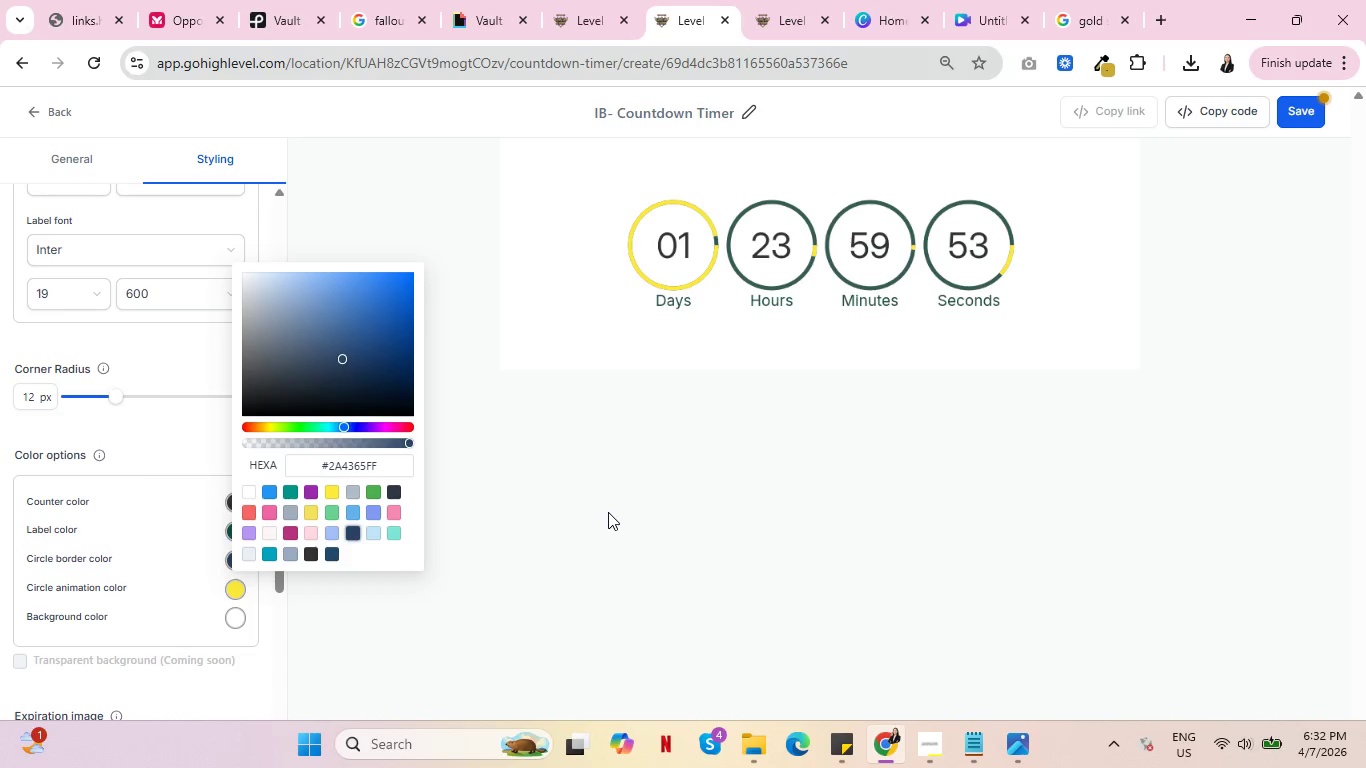 
wait(15.52)
 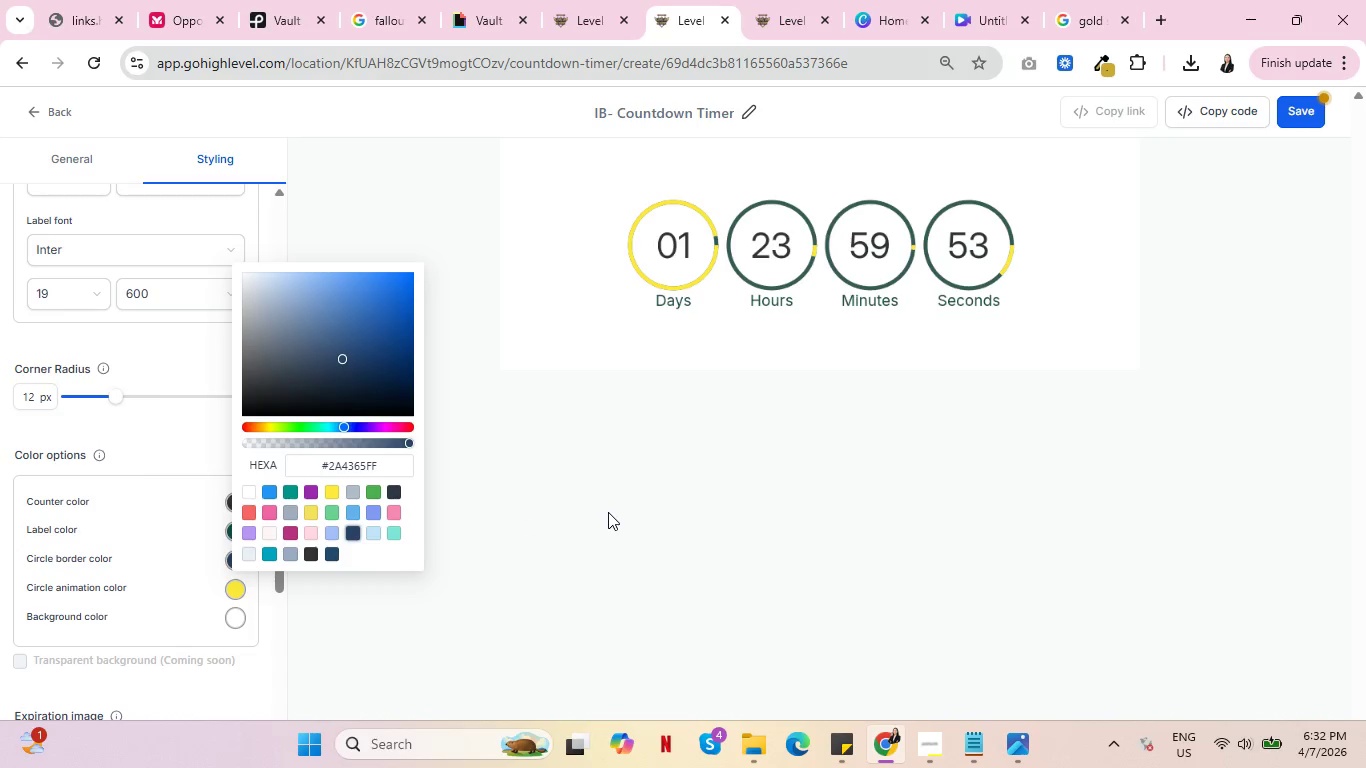 
scroll: coordinate [603, 517], scroll_direction: down, amount: 2.0
 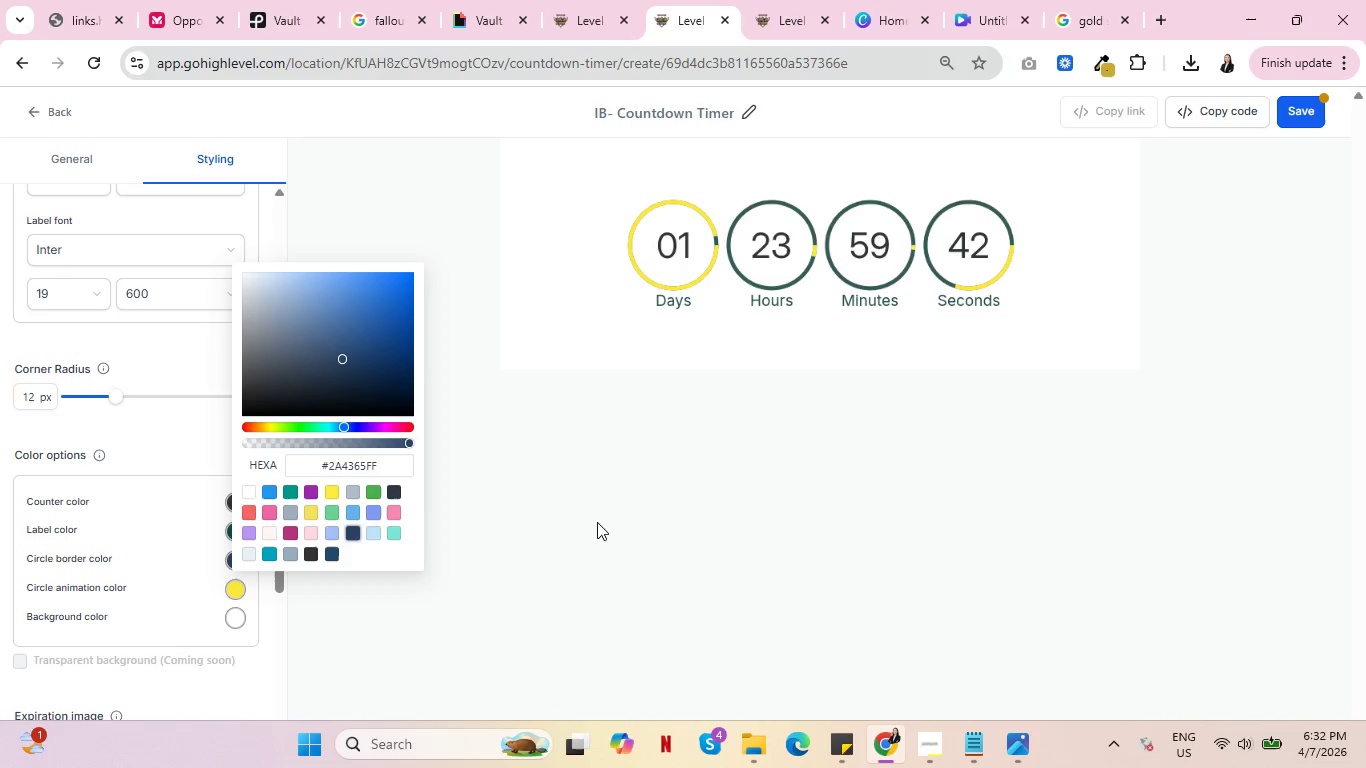 
wait(7.56)
 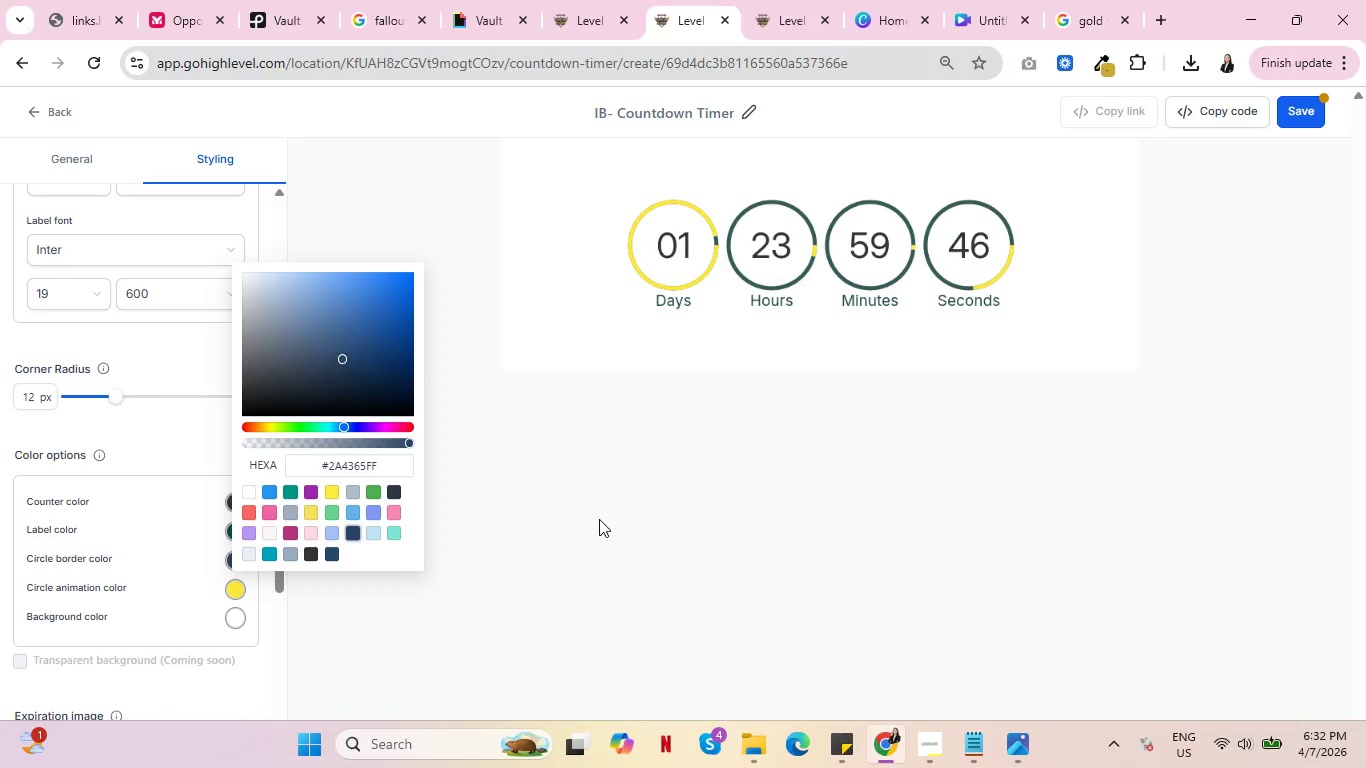 
left_click([1293, 111])
 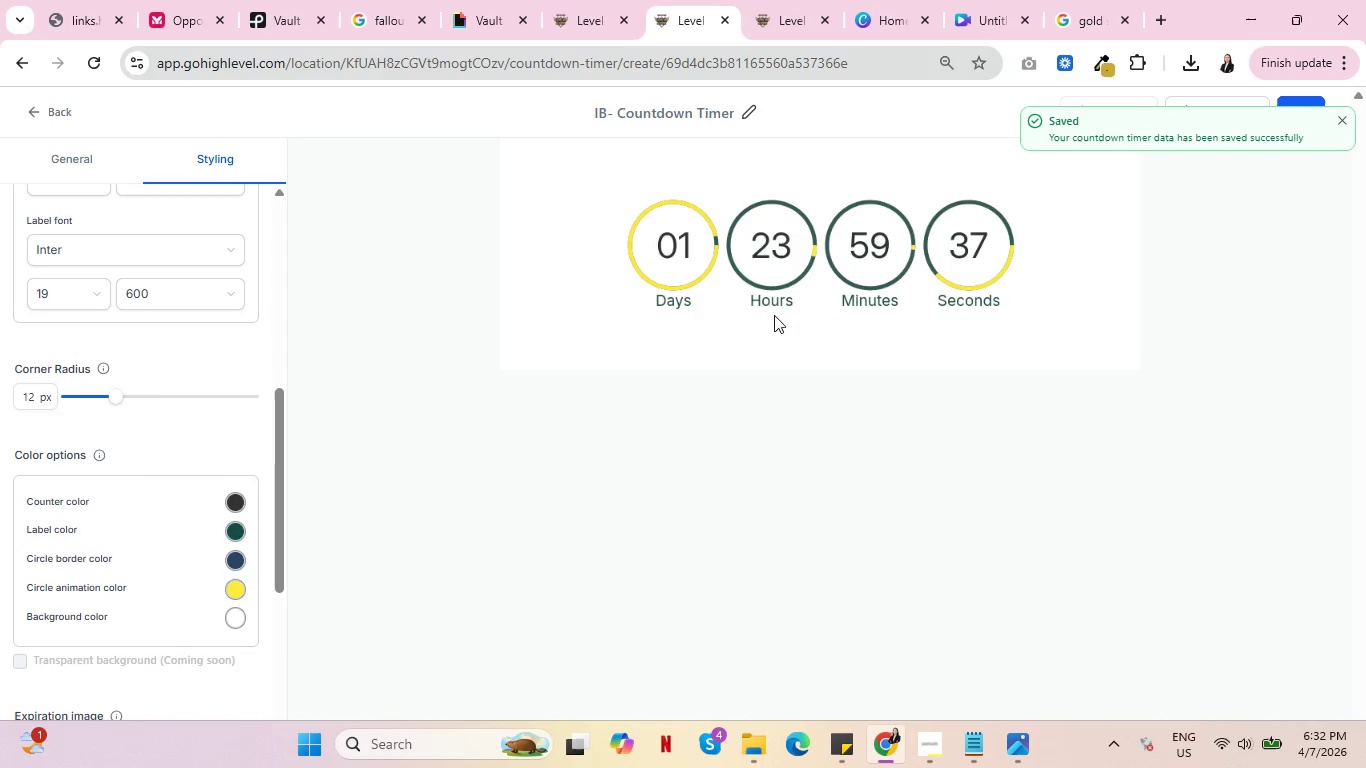 
left_click([51, 104])
 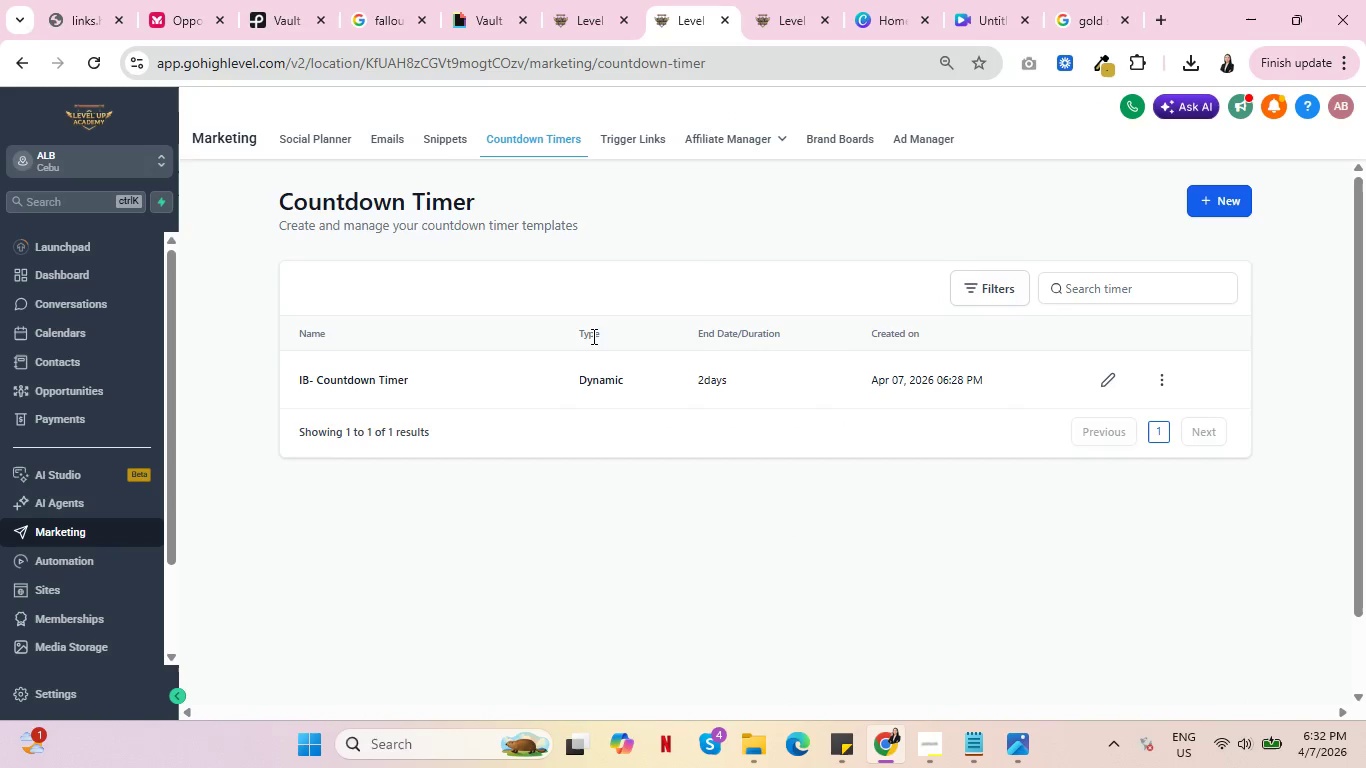 
left_click([600, 0])
 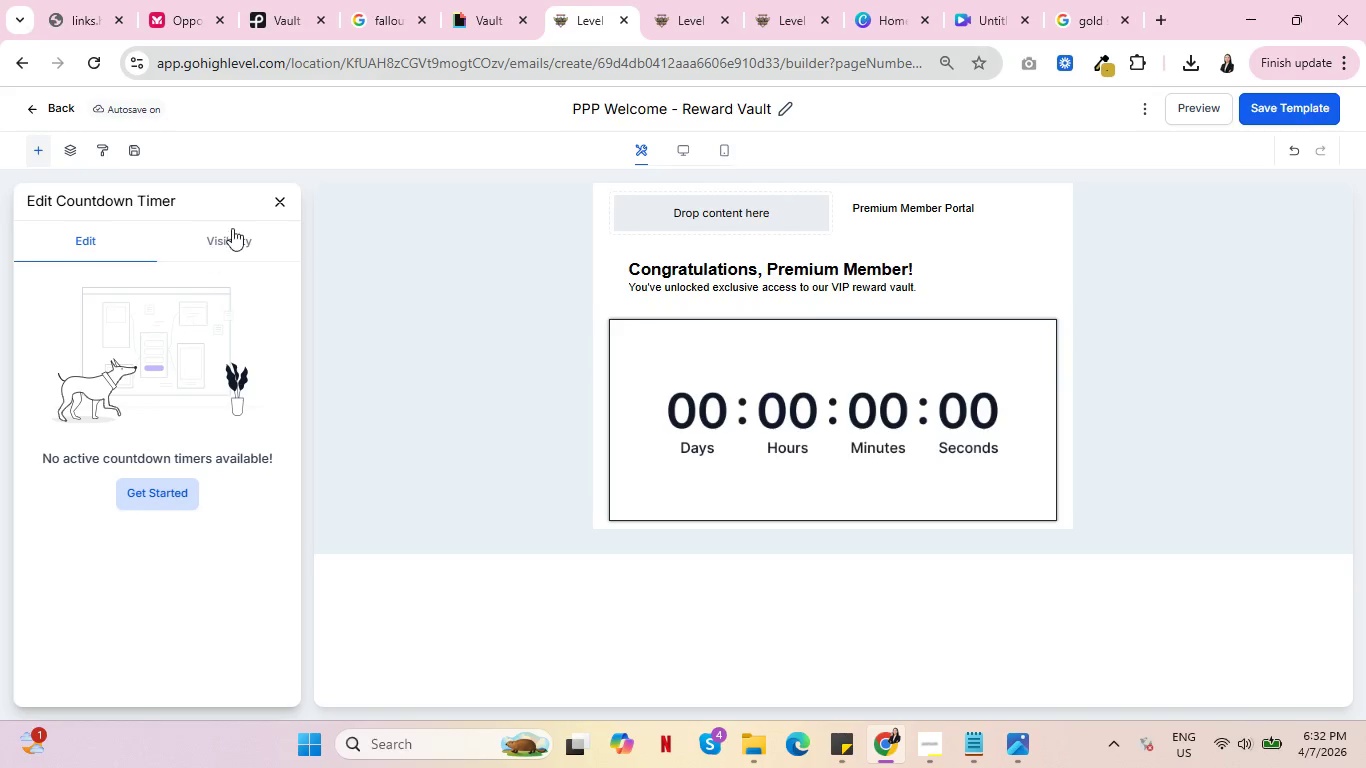 
left_click([285, 195])
 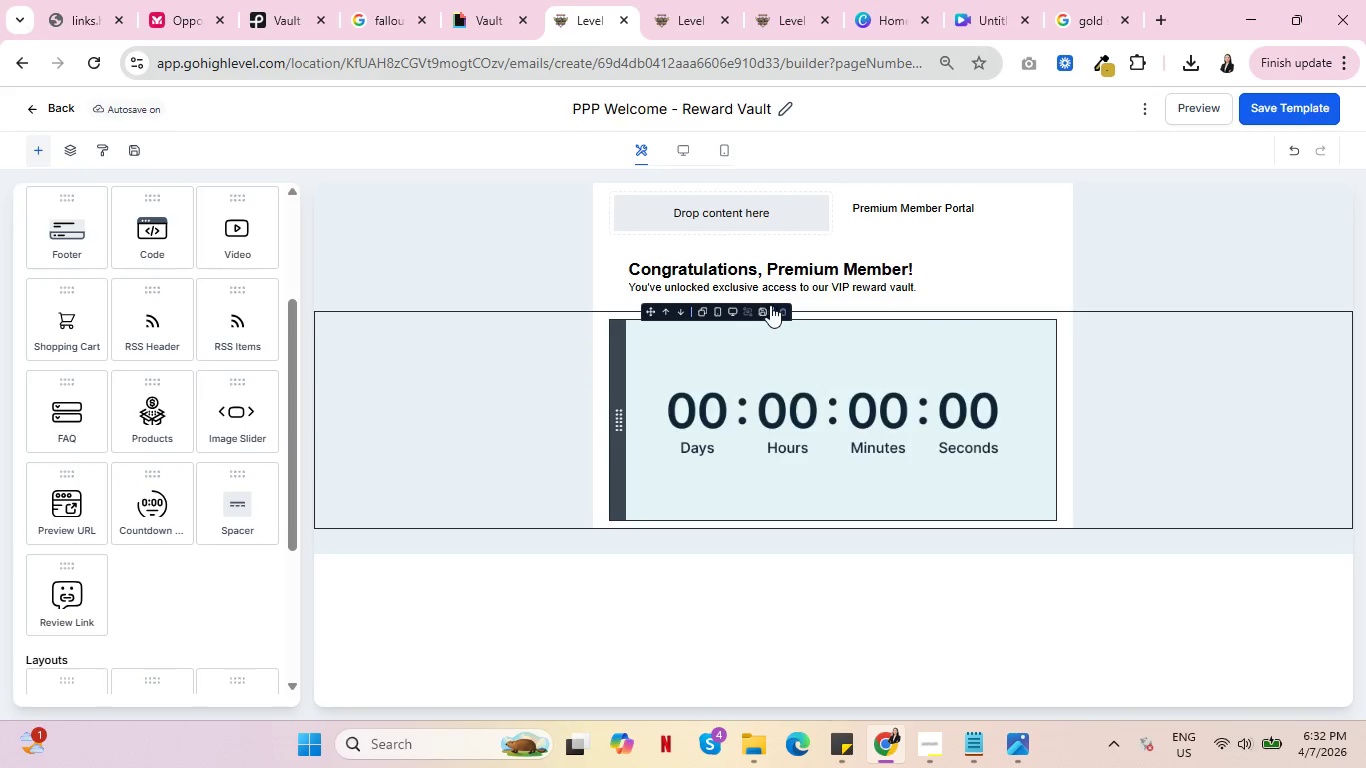 
left_click([784, 309])
 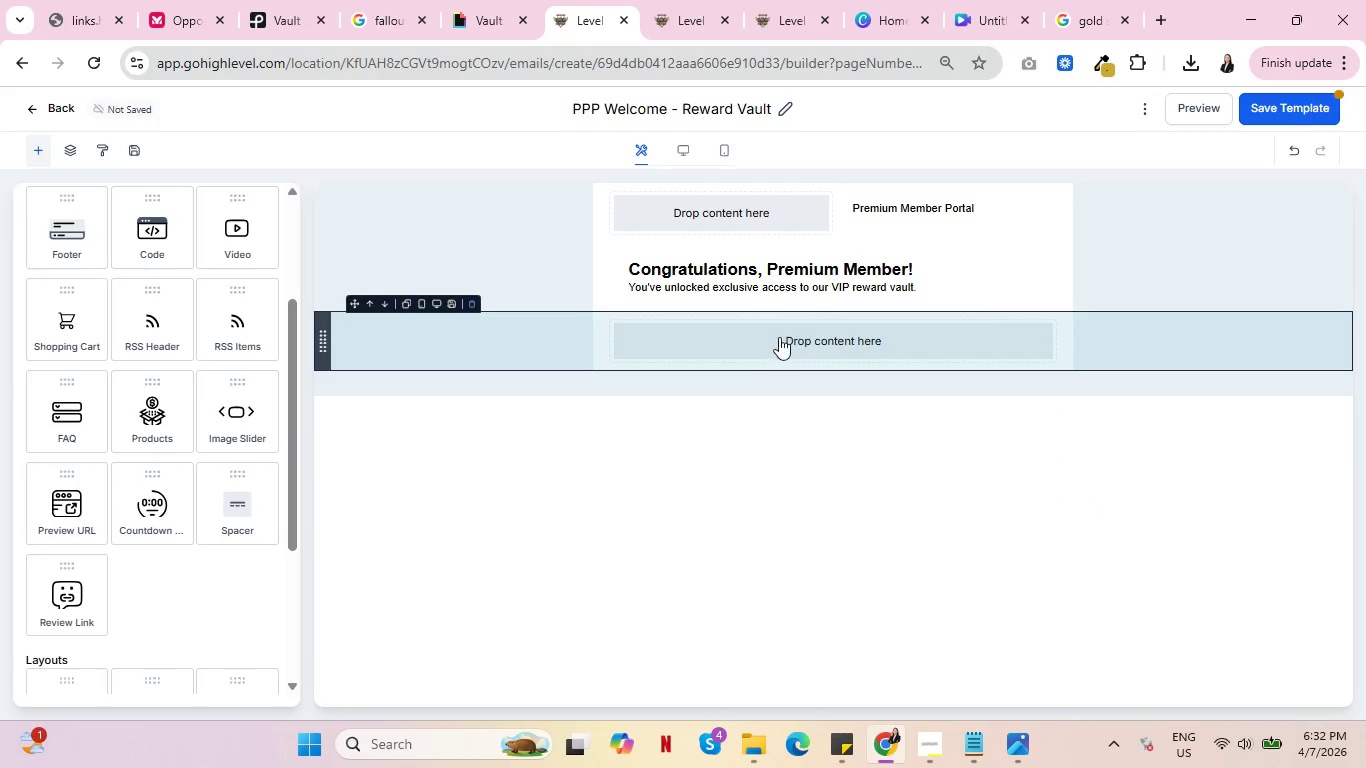 
left_click([779, 337])
 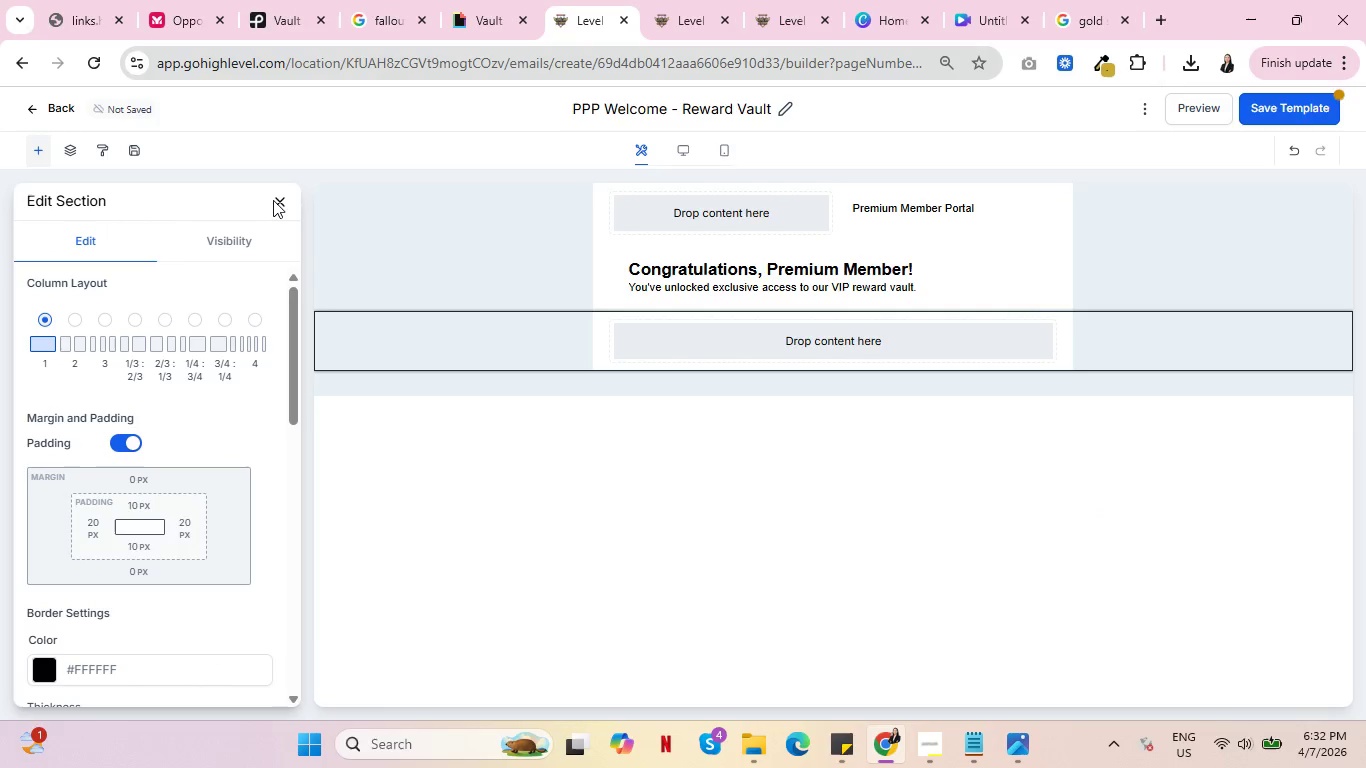 
left_click([282, 196])
 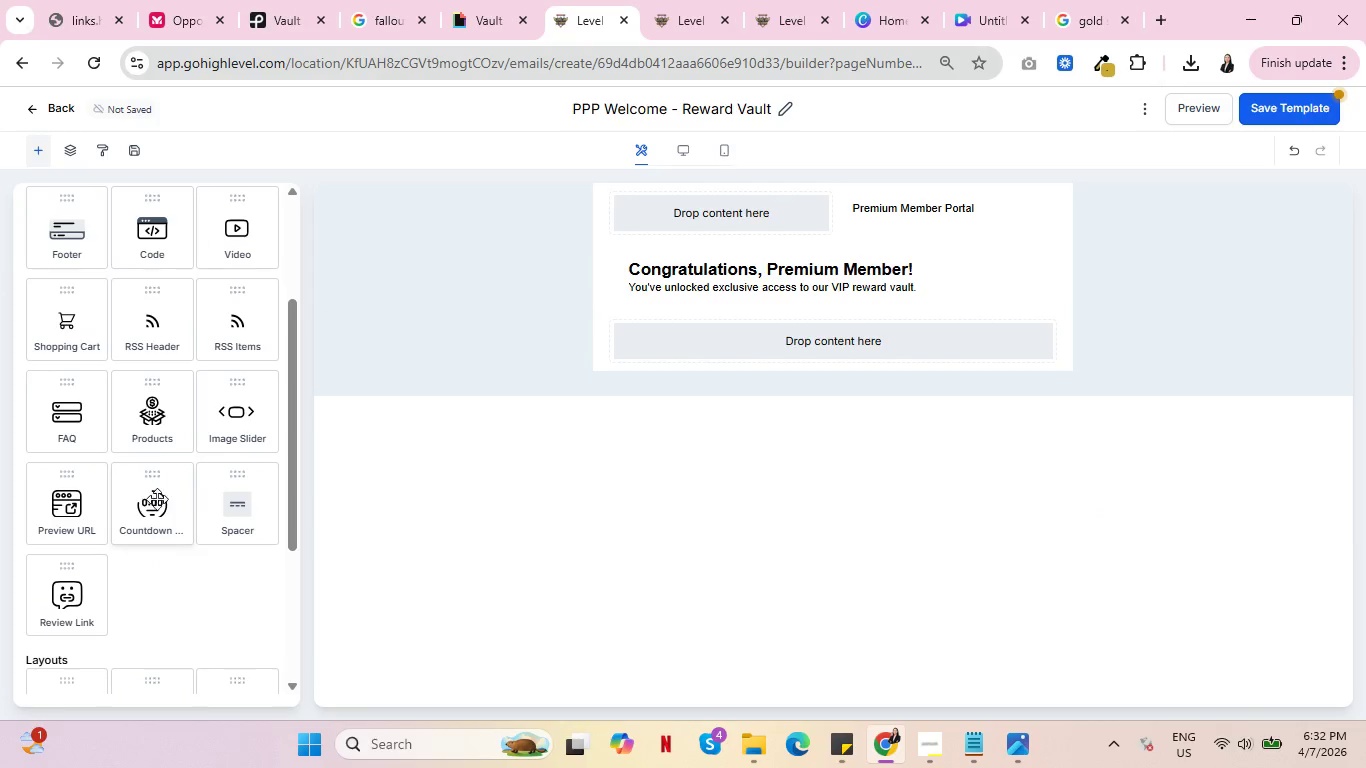 
left_click([153, 504])
 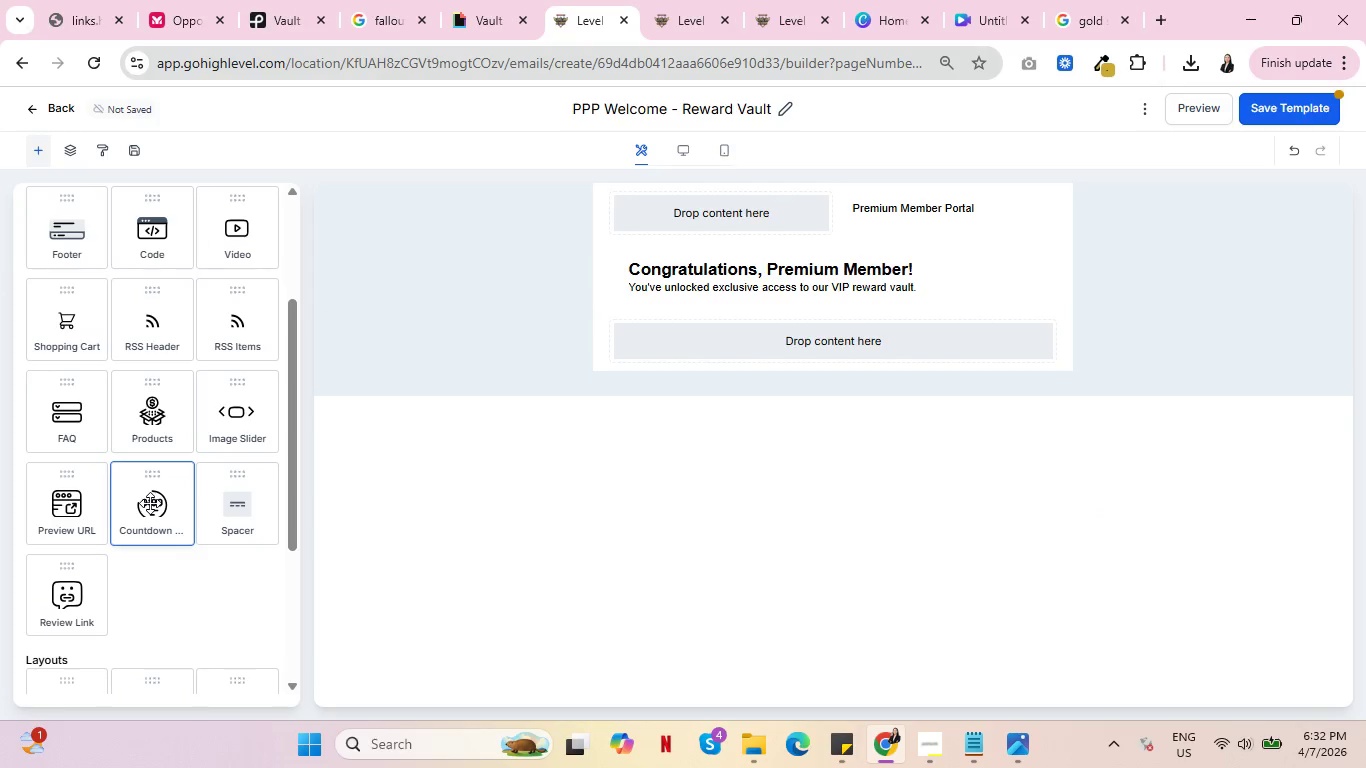 
left_click_drag(start_coordinate=[149, 501], to_coordinate=[791, 367])
 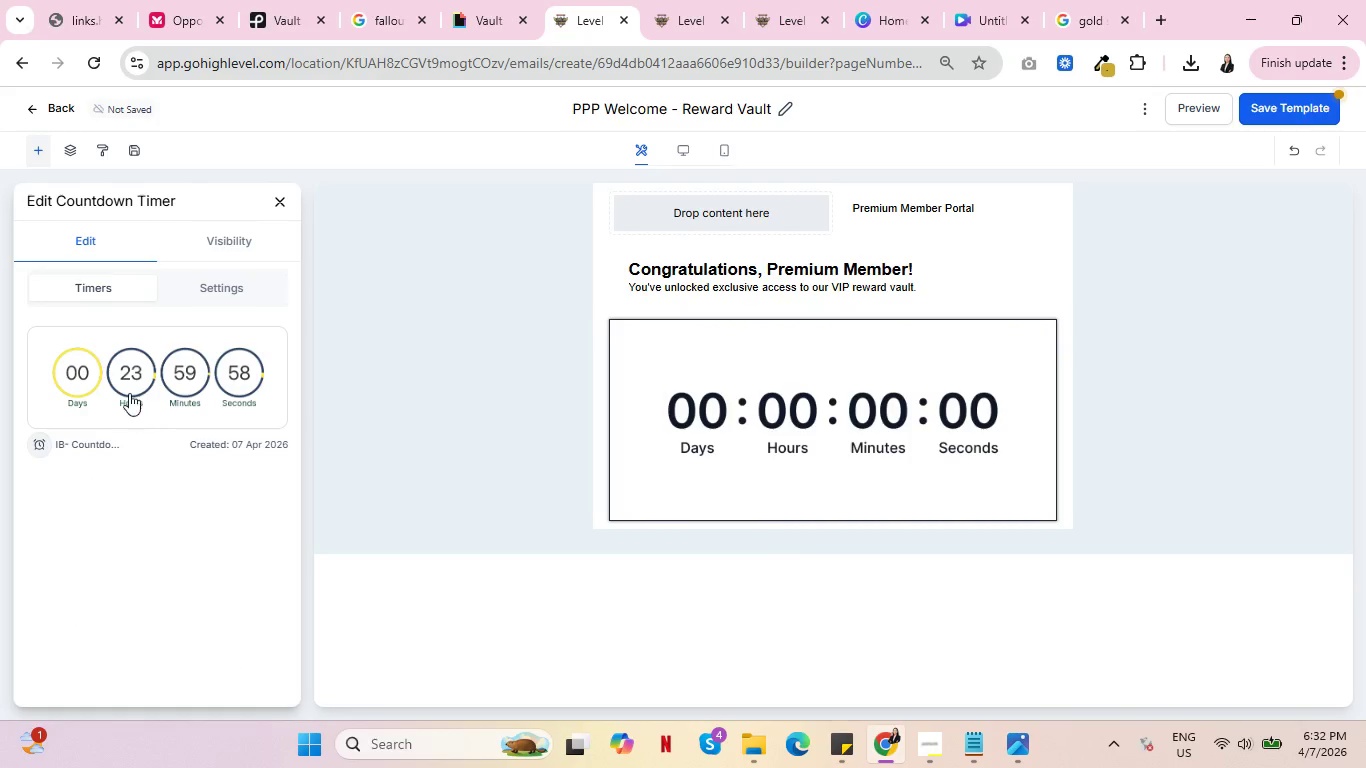 
left_click([86, 379])
 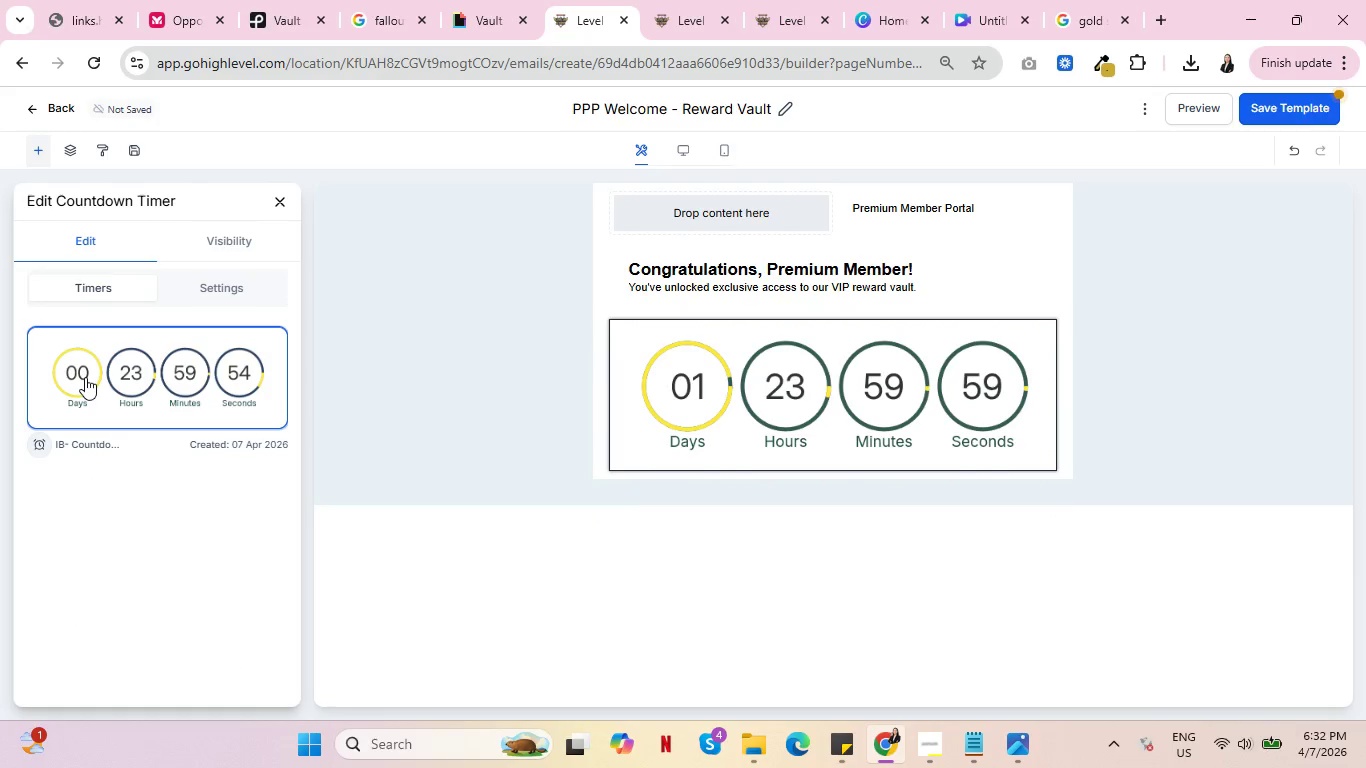 
left_click([243, 291])
 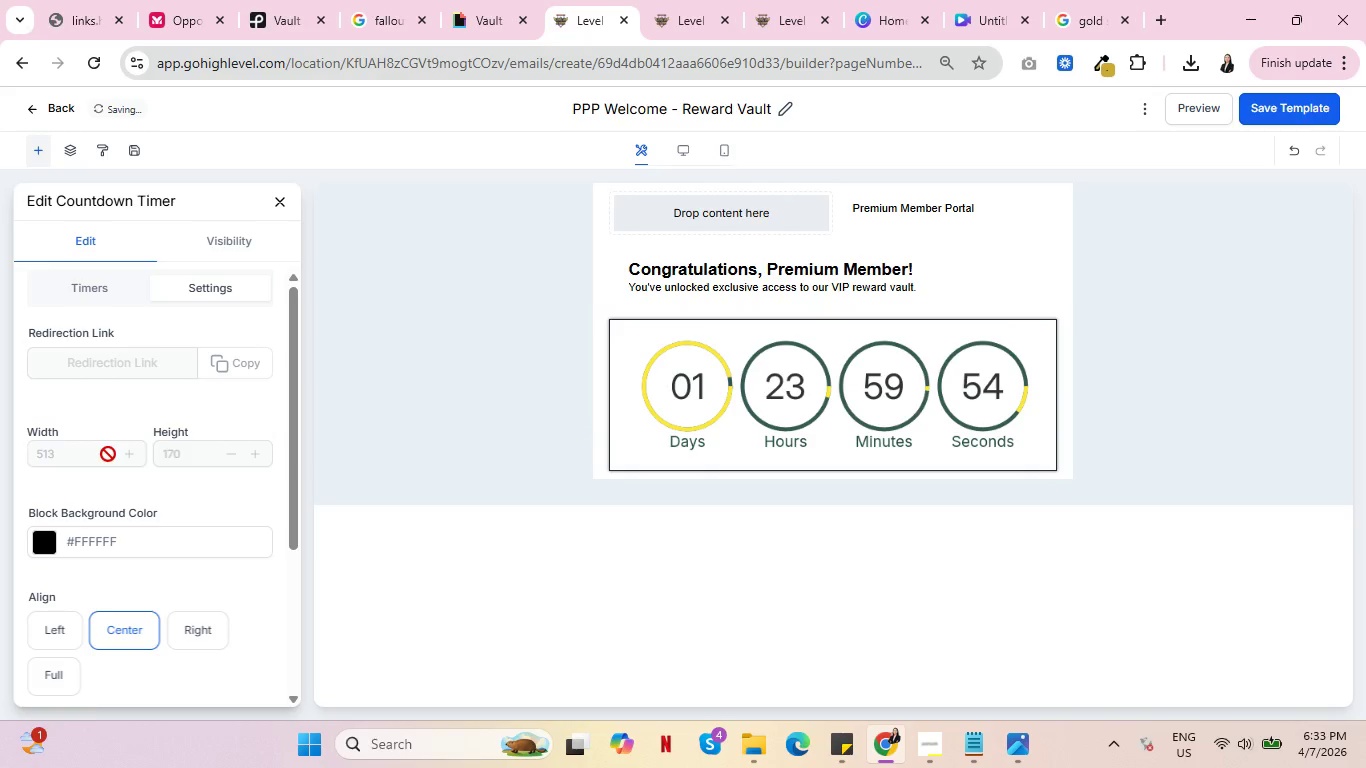 
scroll: coordinate [156, 492], scroll_direction: down, amount: 5.0
 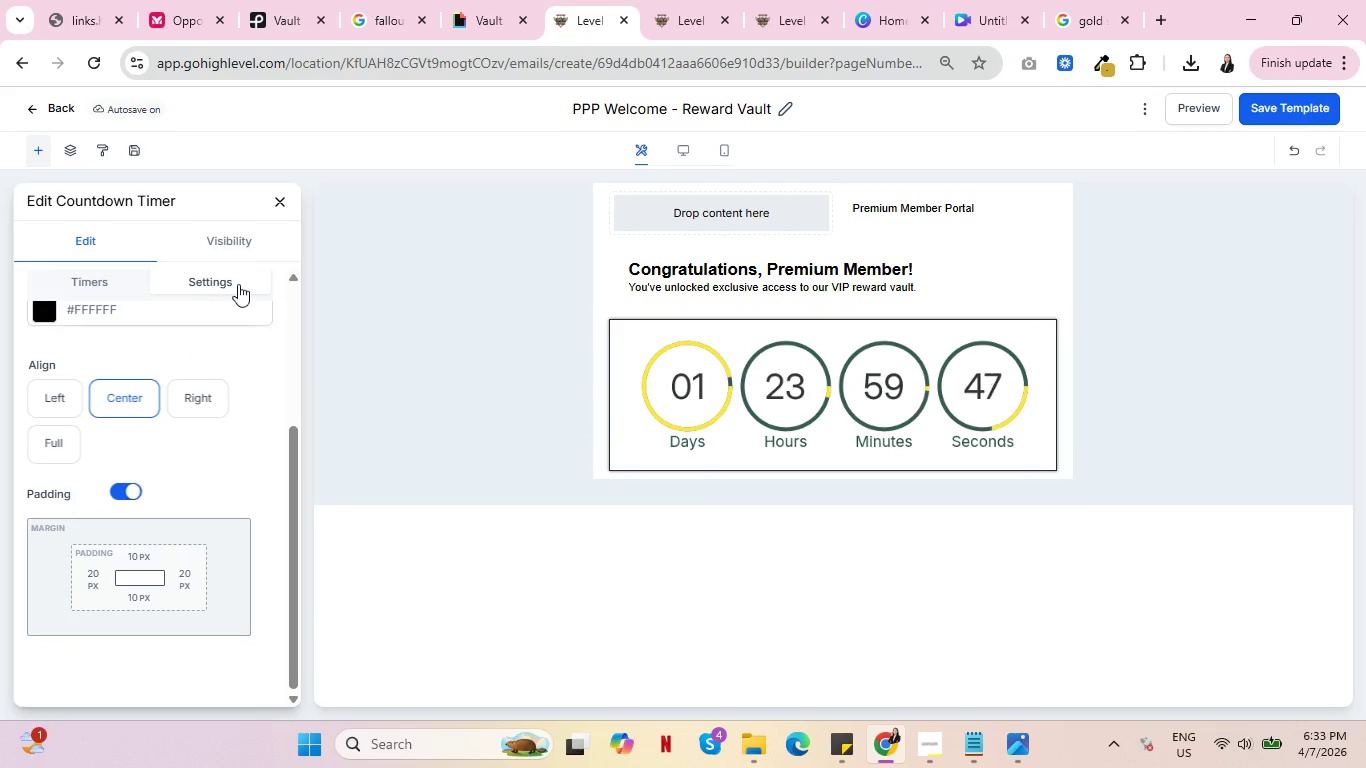 
left_click([240, 243])
 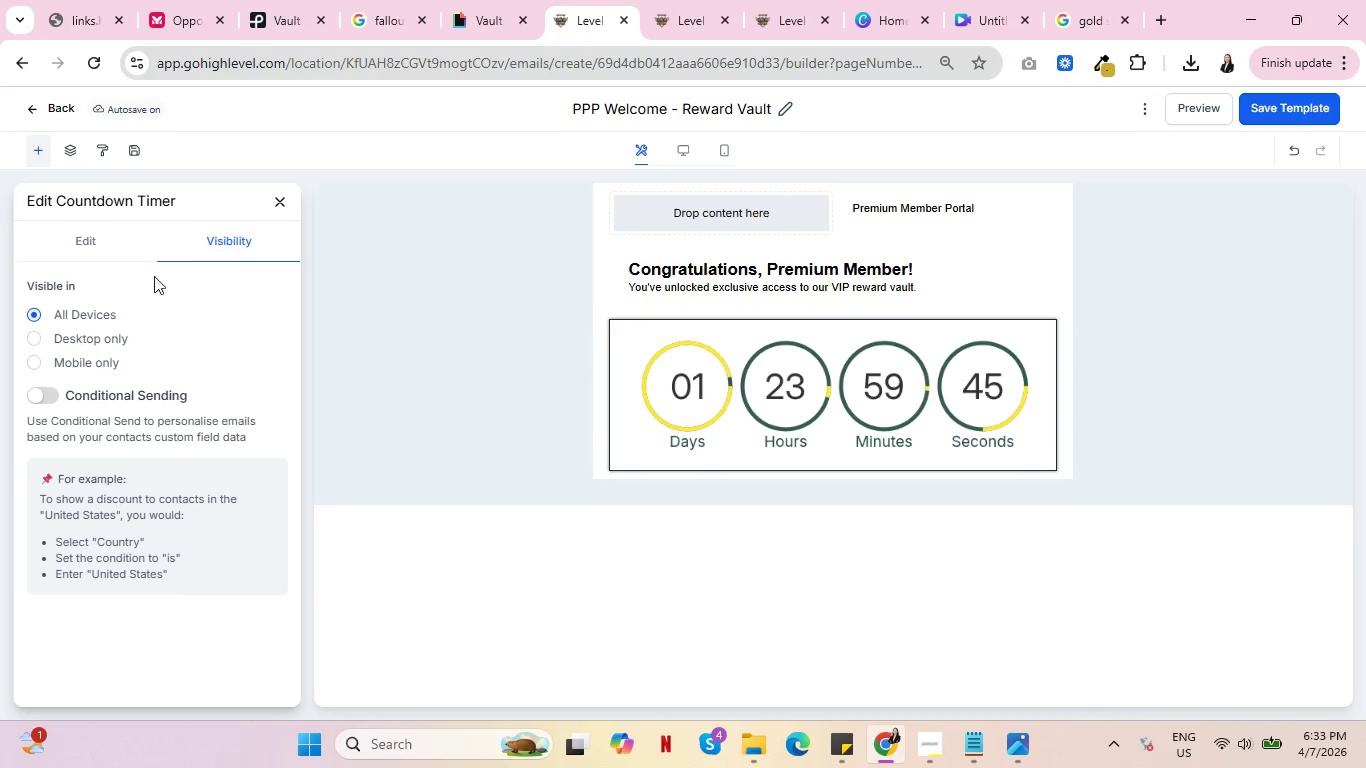 
left_click([81, 247])
 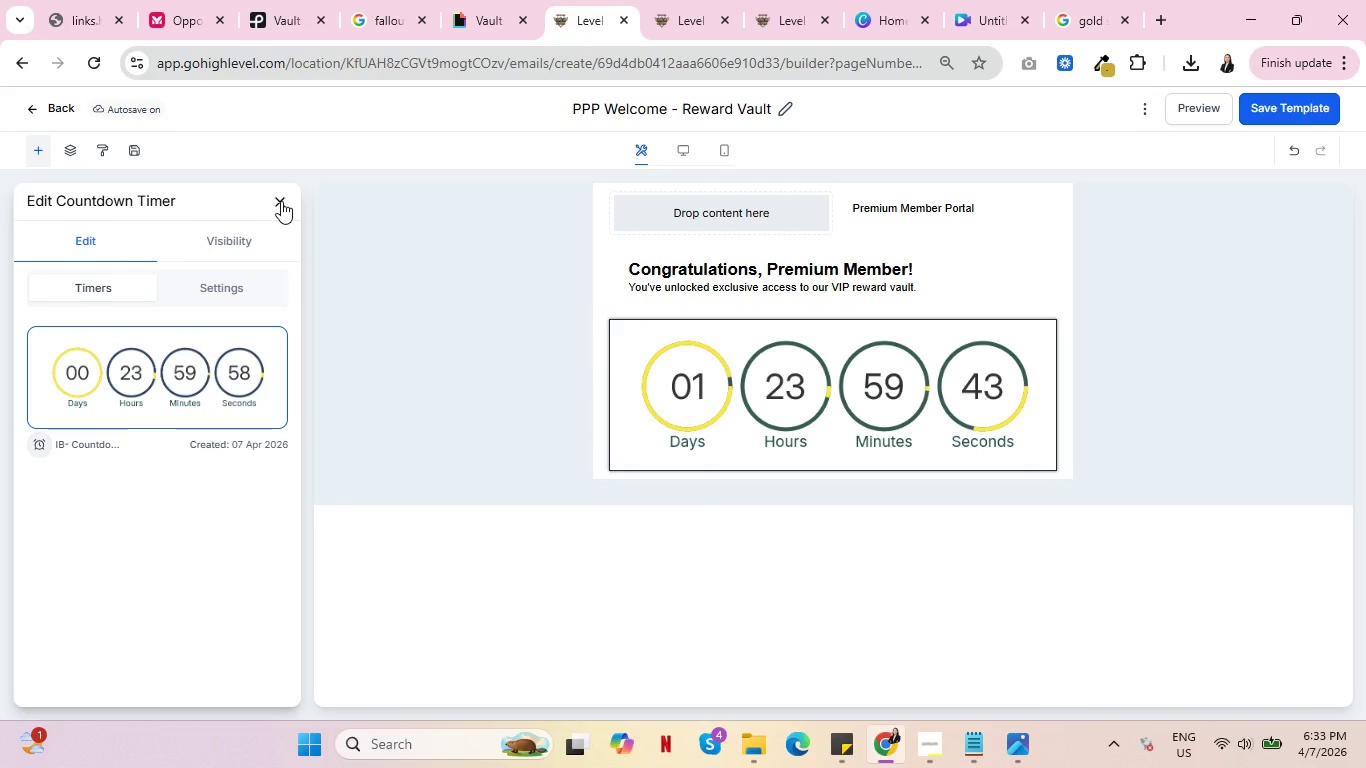 
left_click([281, 201])
 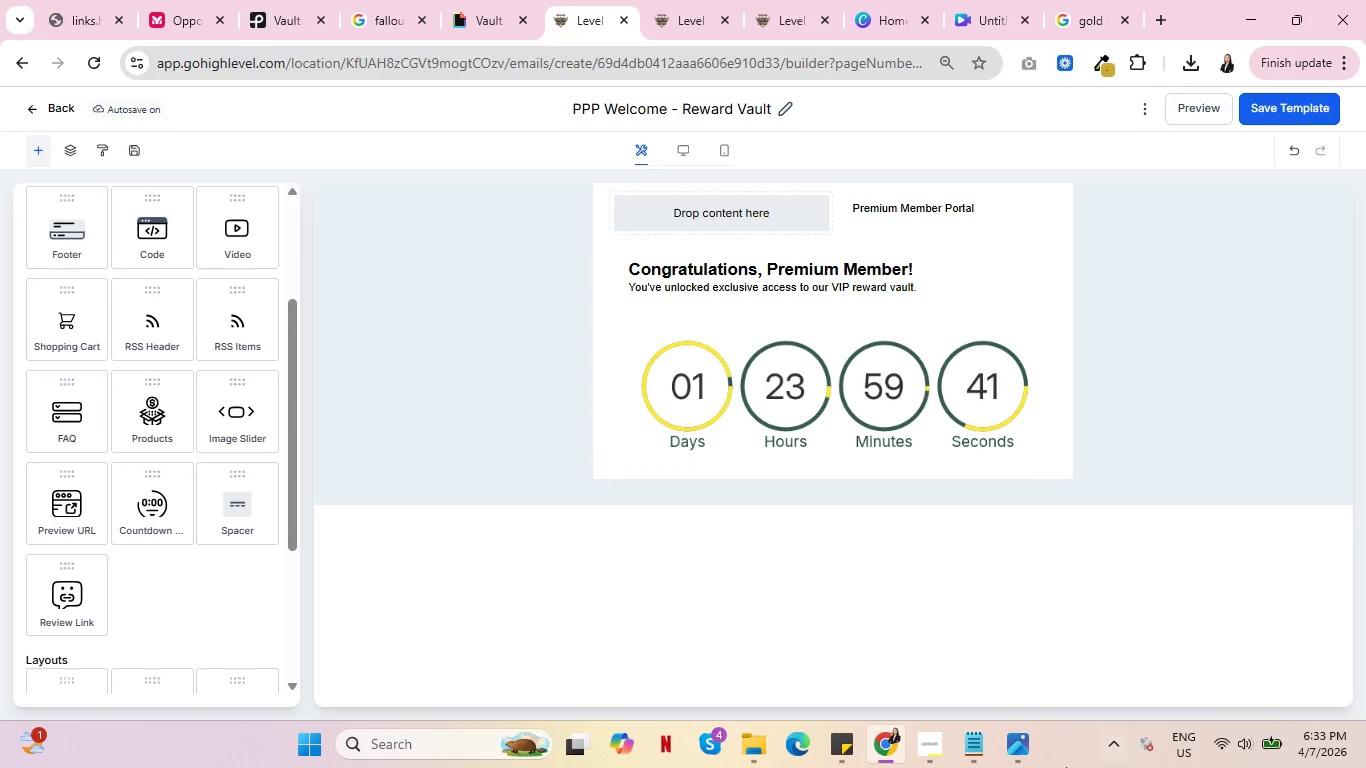 
left_click([937, 748])